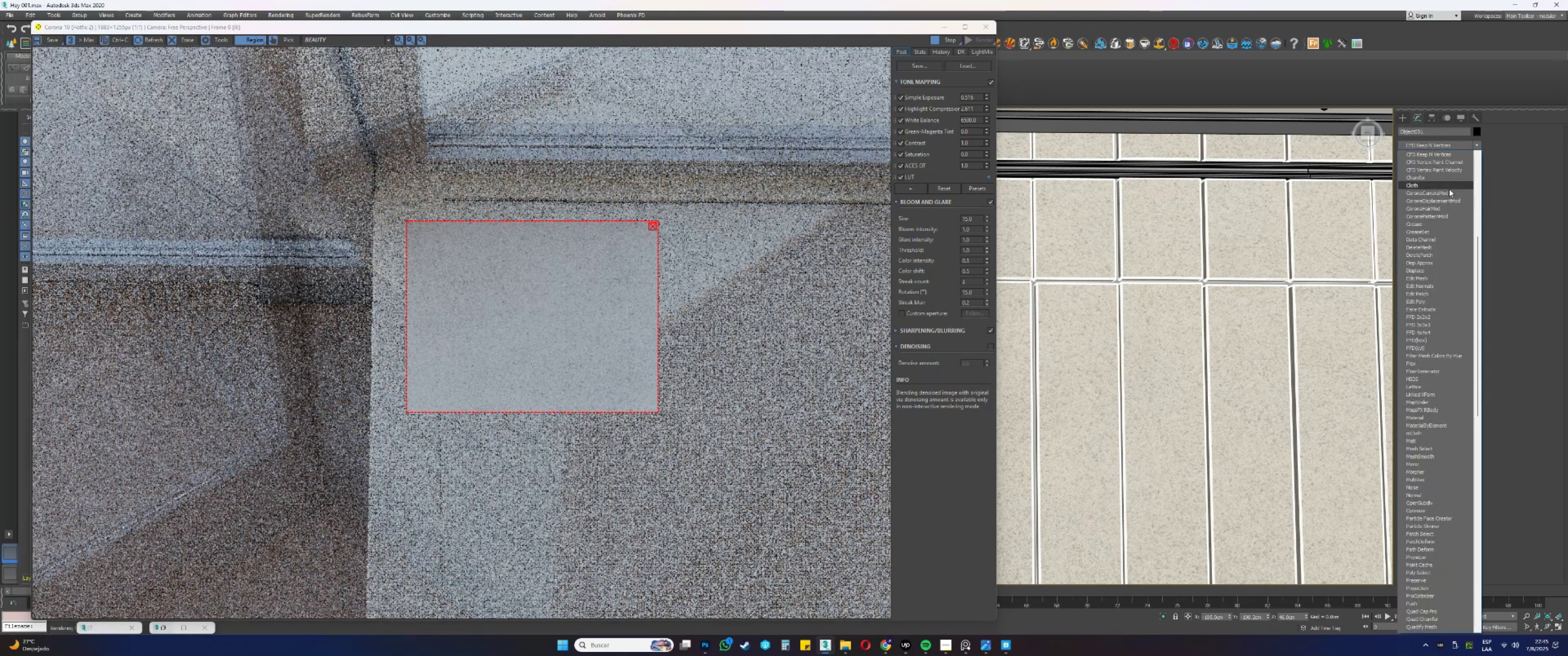 
left_click([1429, 200])
 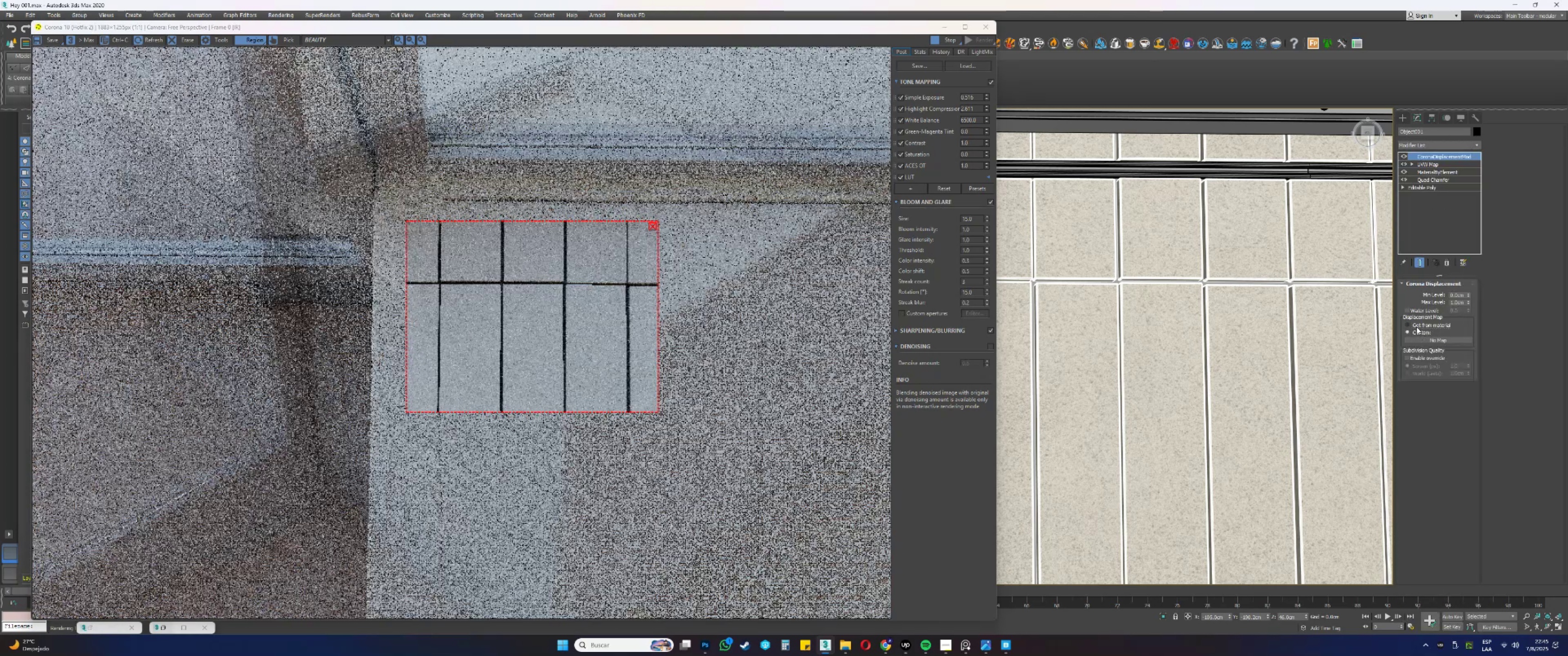 
left_click([1419, 357])
 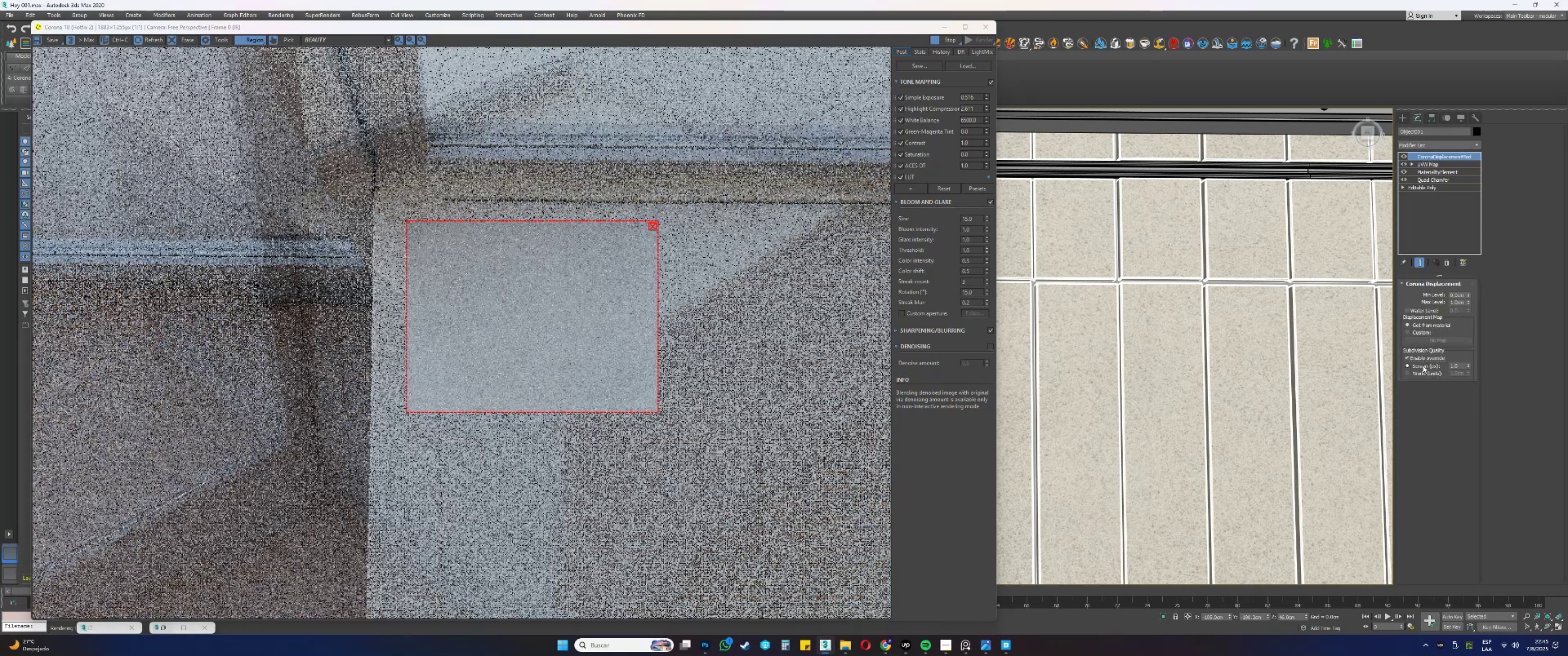 
wait(5.59)
 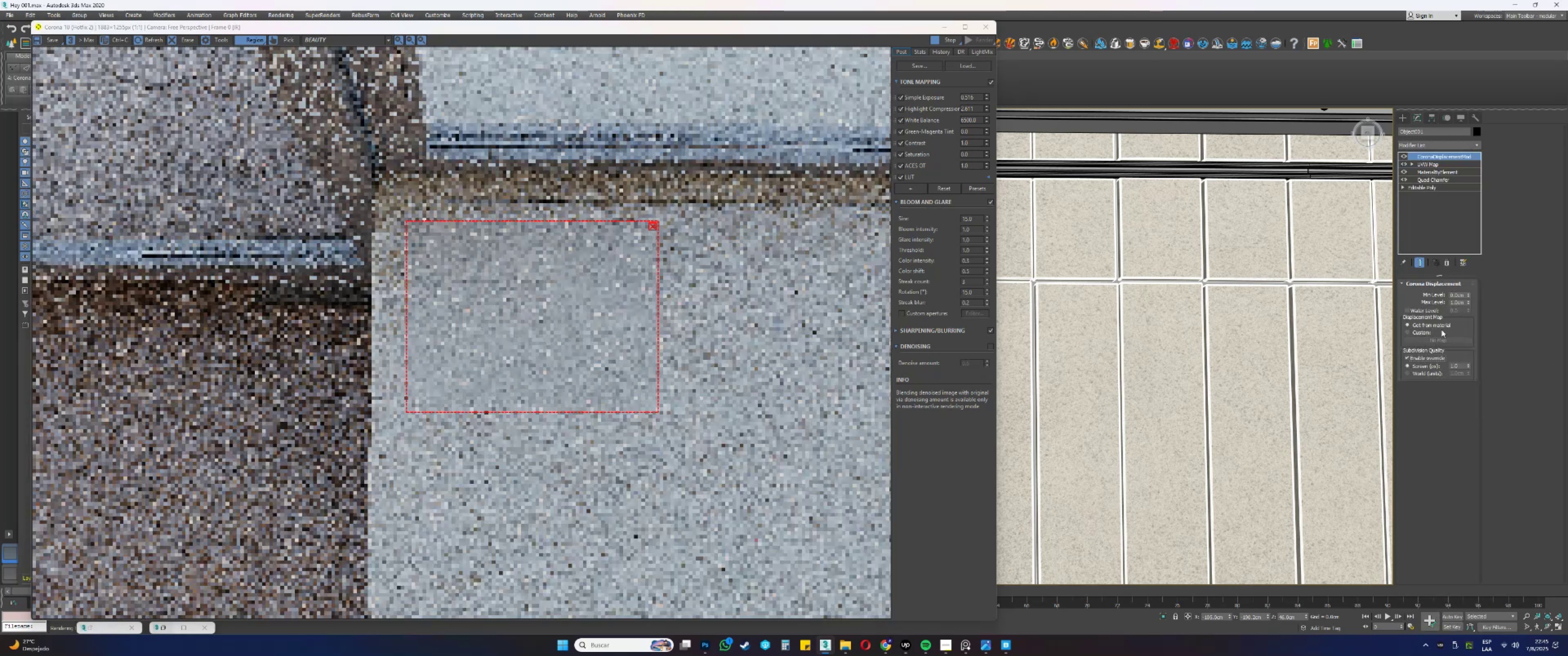 
double_click([1458, 302])
 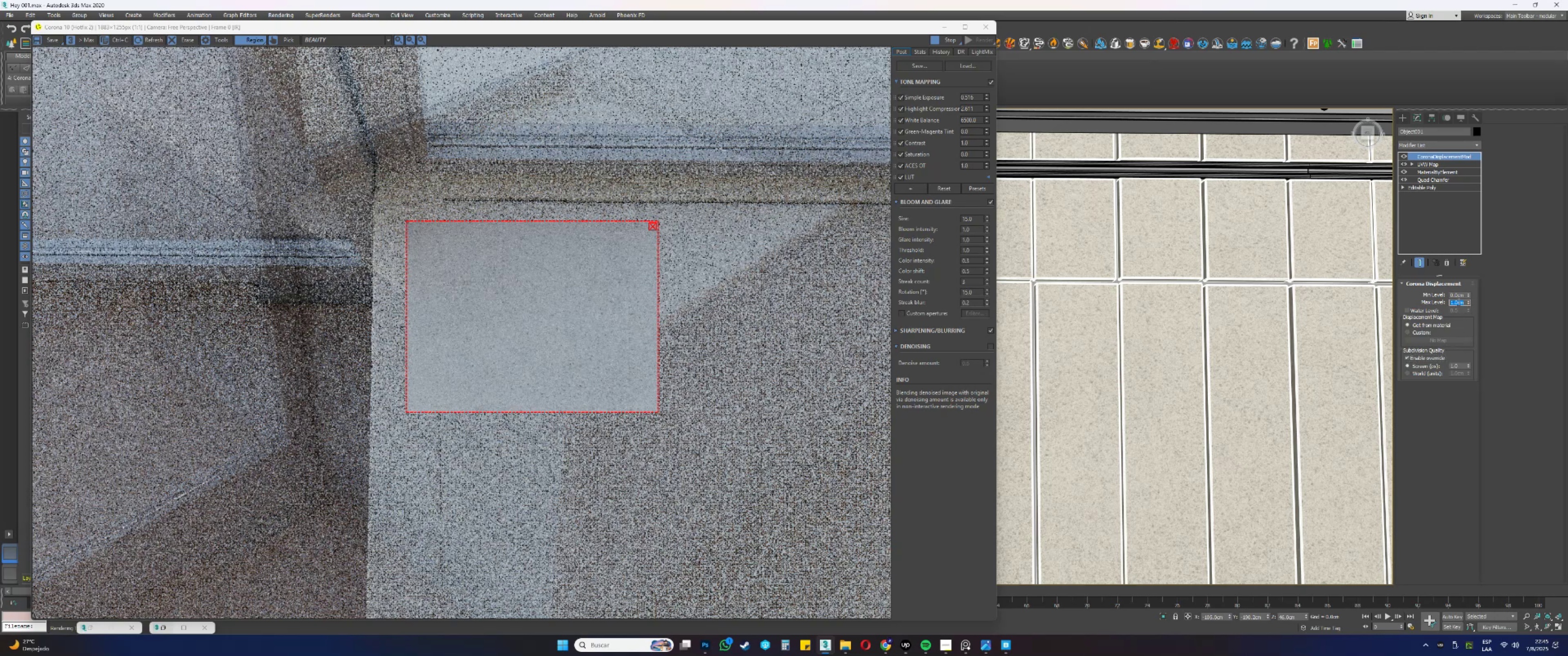 
key(NumpadDecimal)
 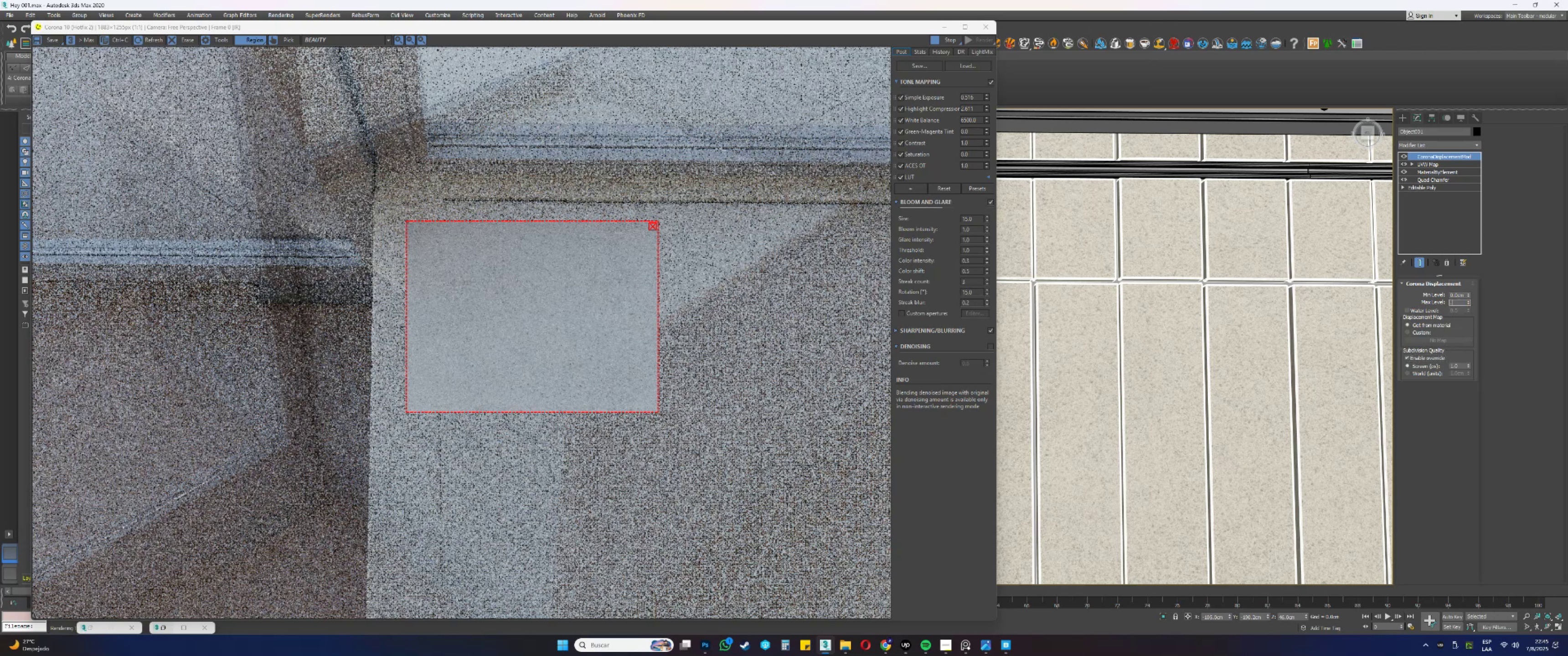 
key(Numpad1)
 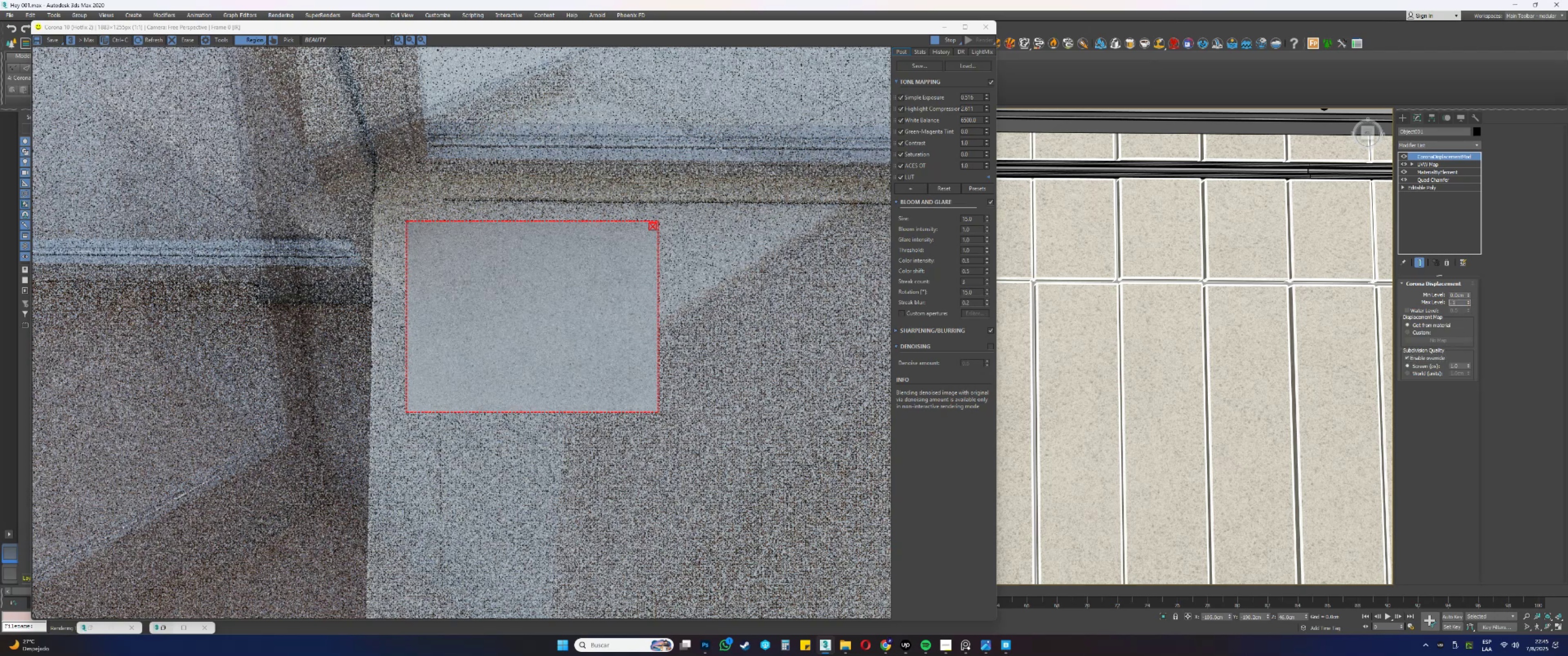 
key(NumpadEnter)
 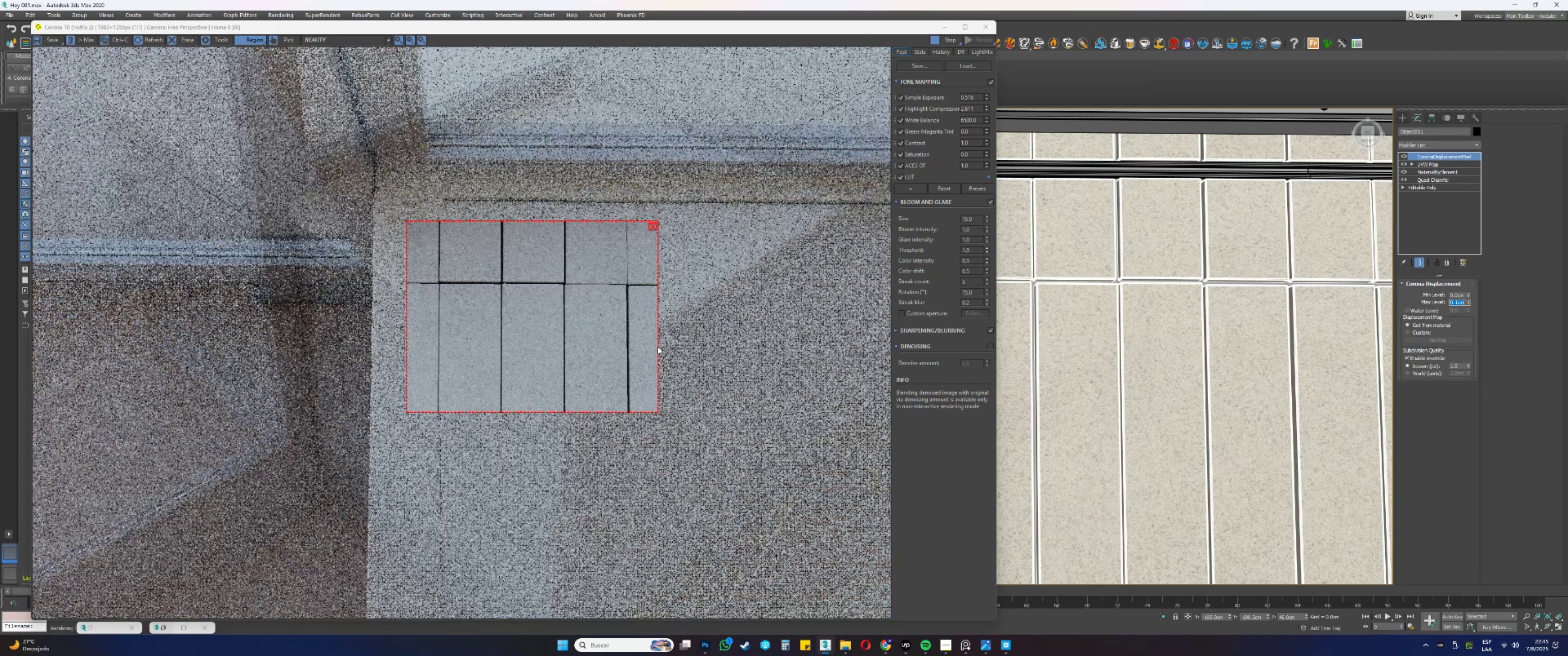 
wait(5.18)
 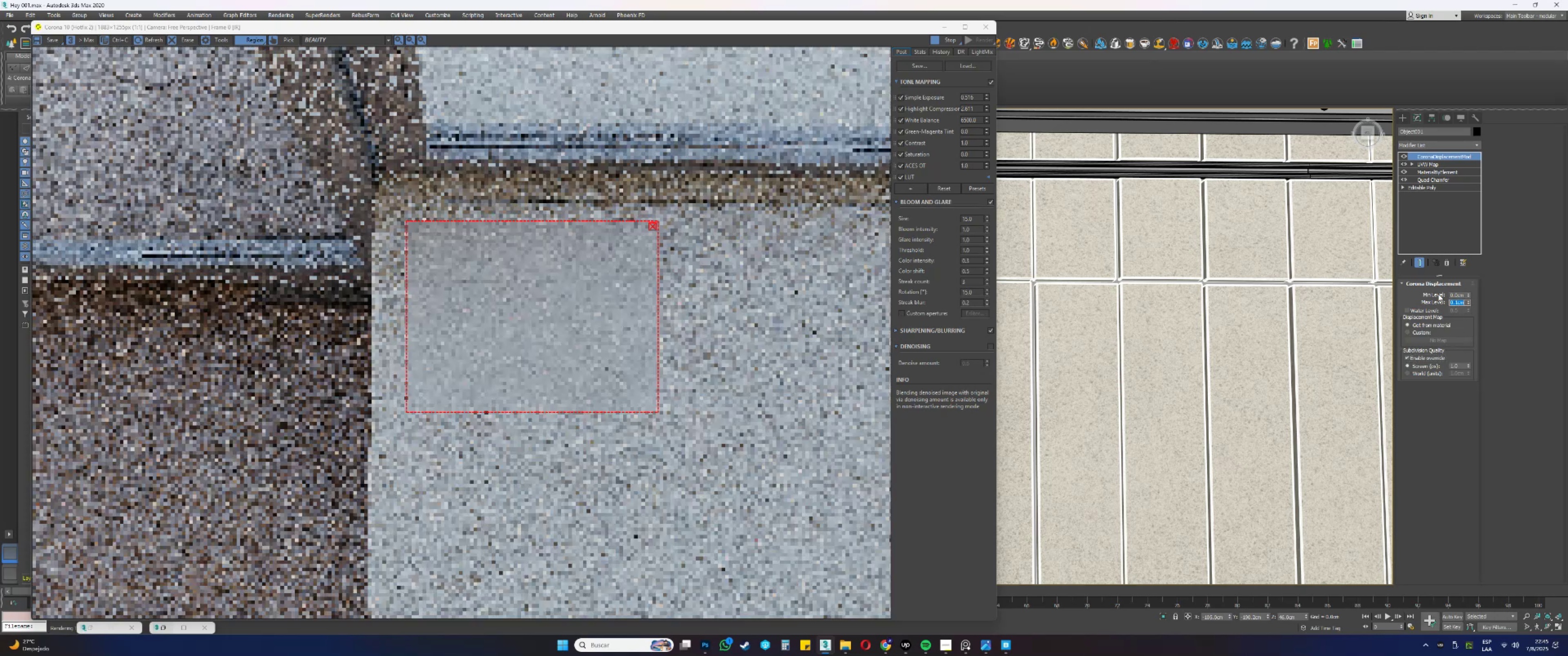 
scroll: coordinate [506, 297], scroll_direction: up, amount: 1.0
 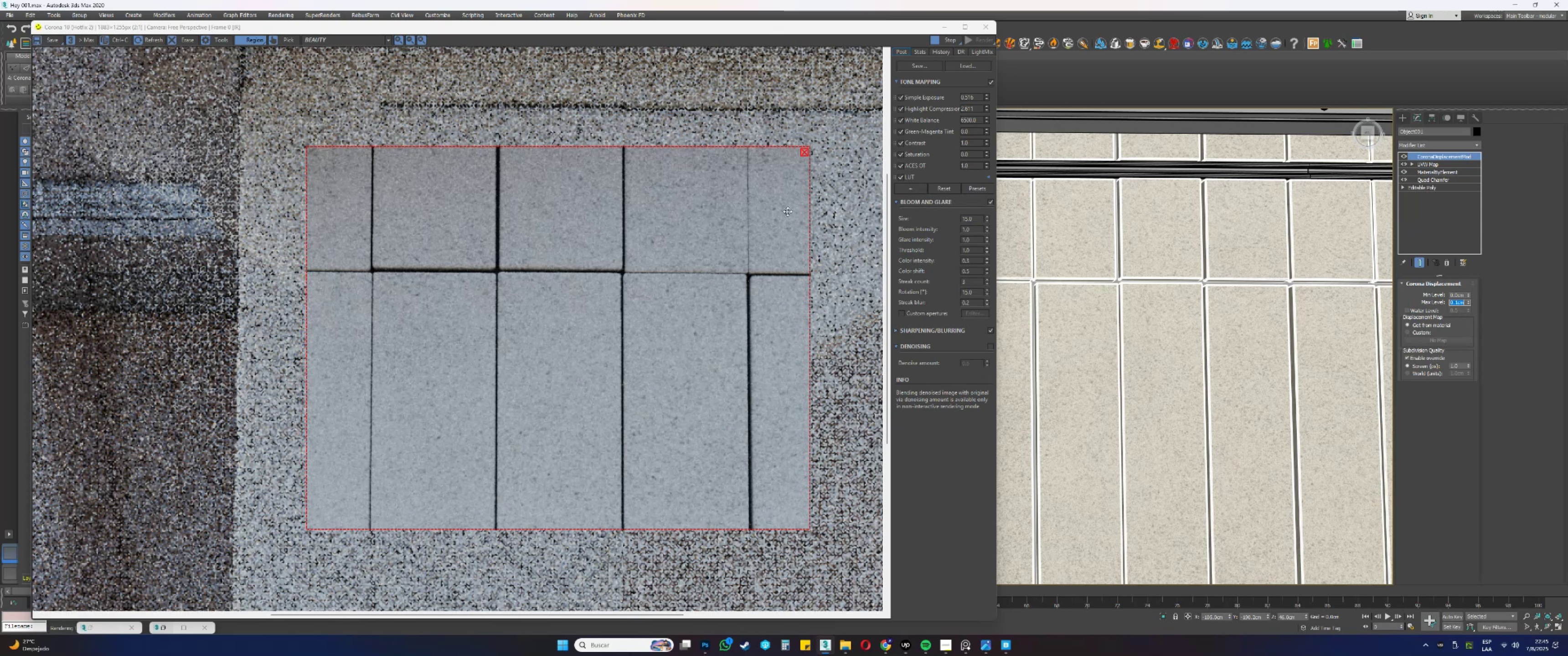 
wait(6.12)
 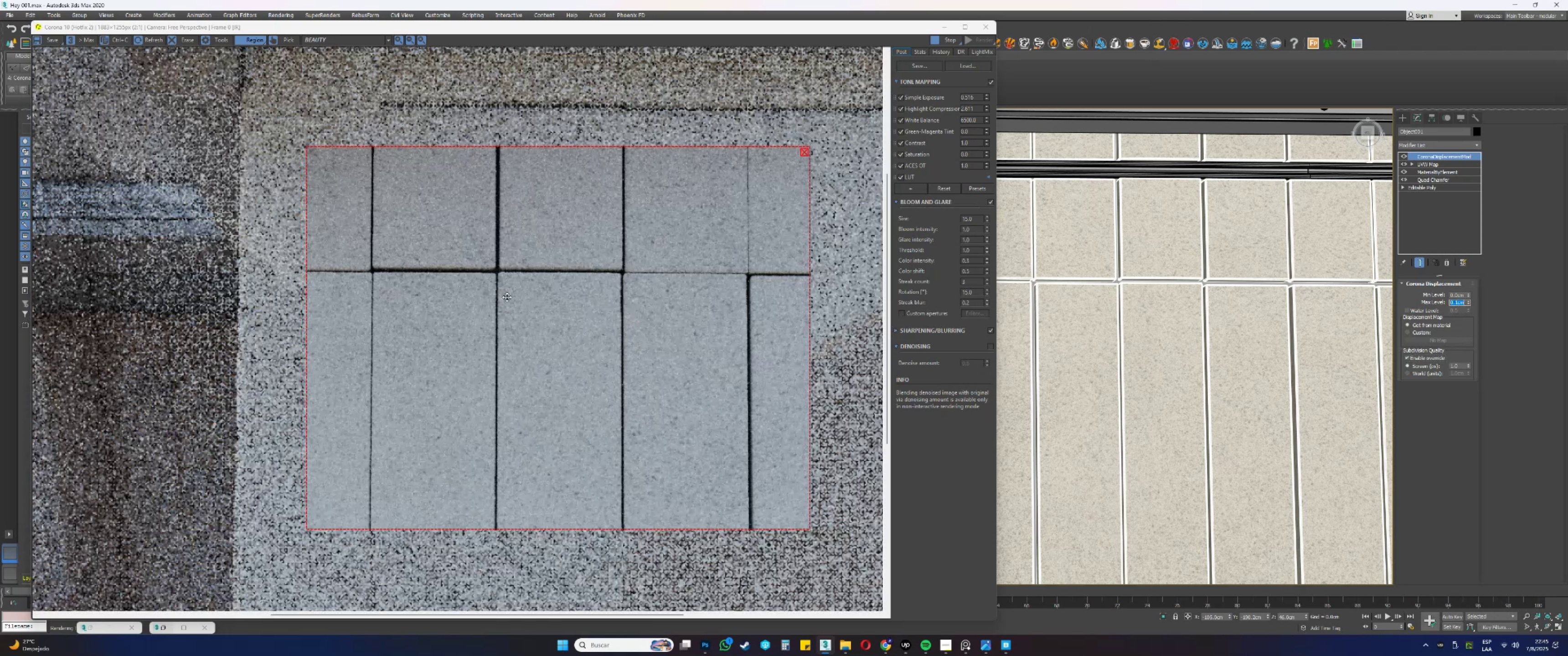 
key(NumpadDecimal)
 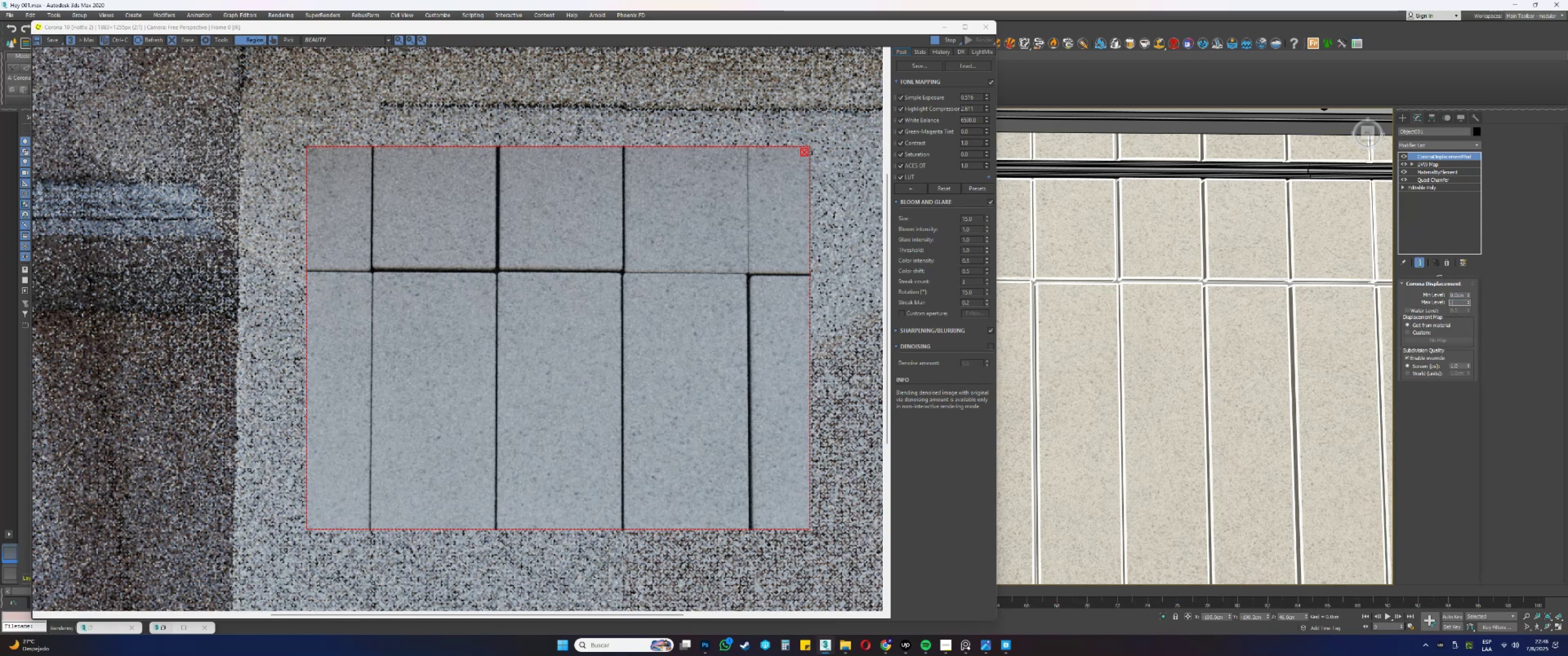 
key(Numpad2)
 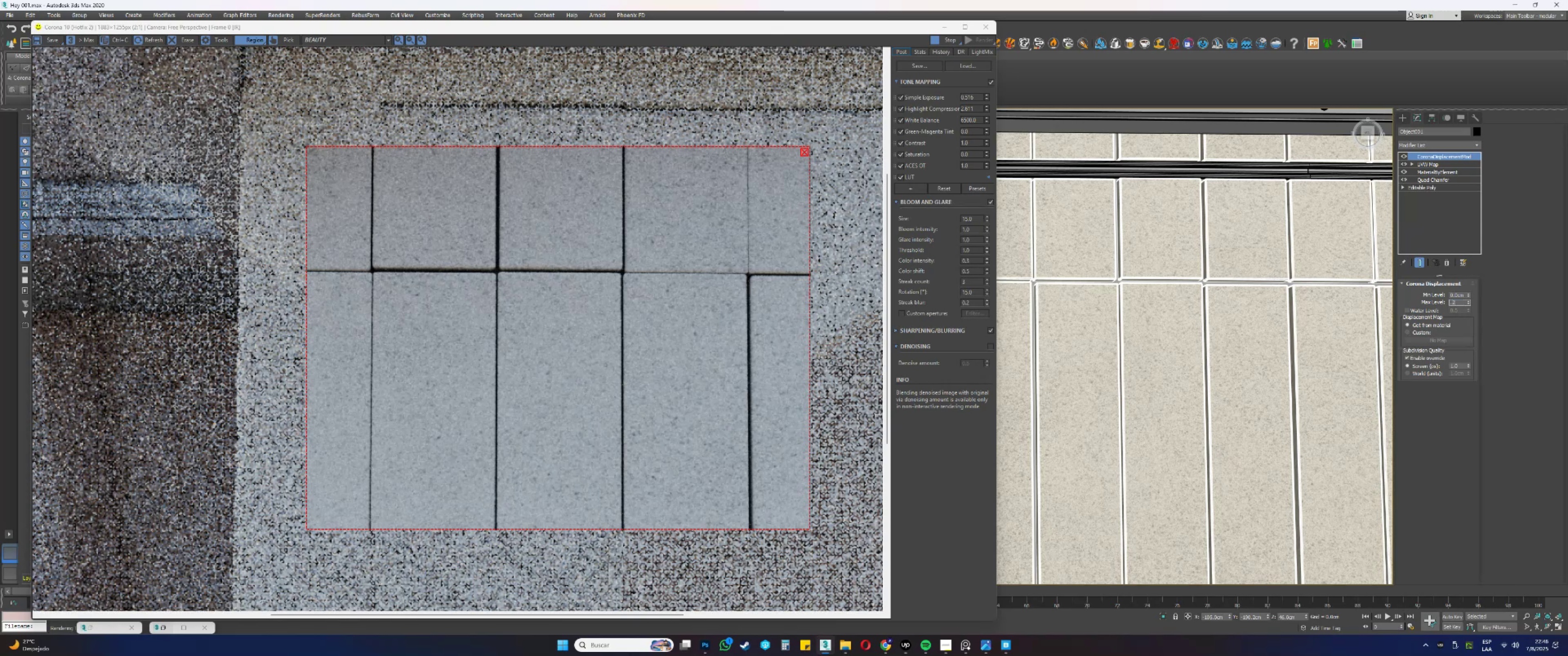 
key(NumpadEnter)
 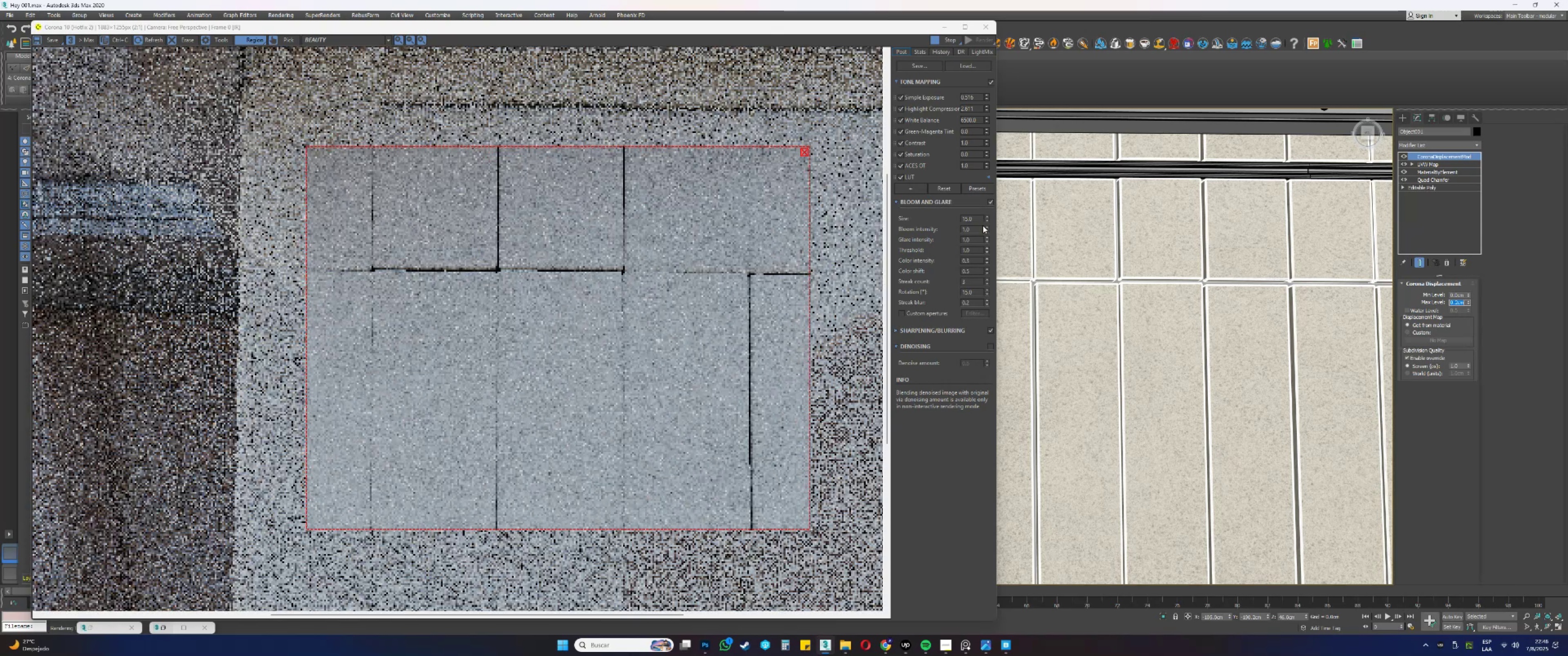 
key(NumpadDecimal)
 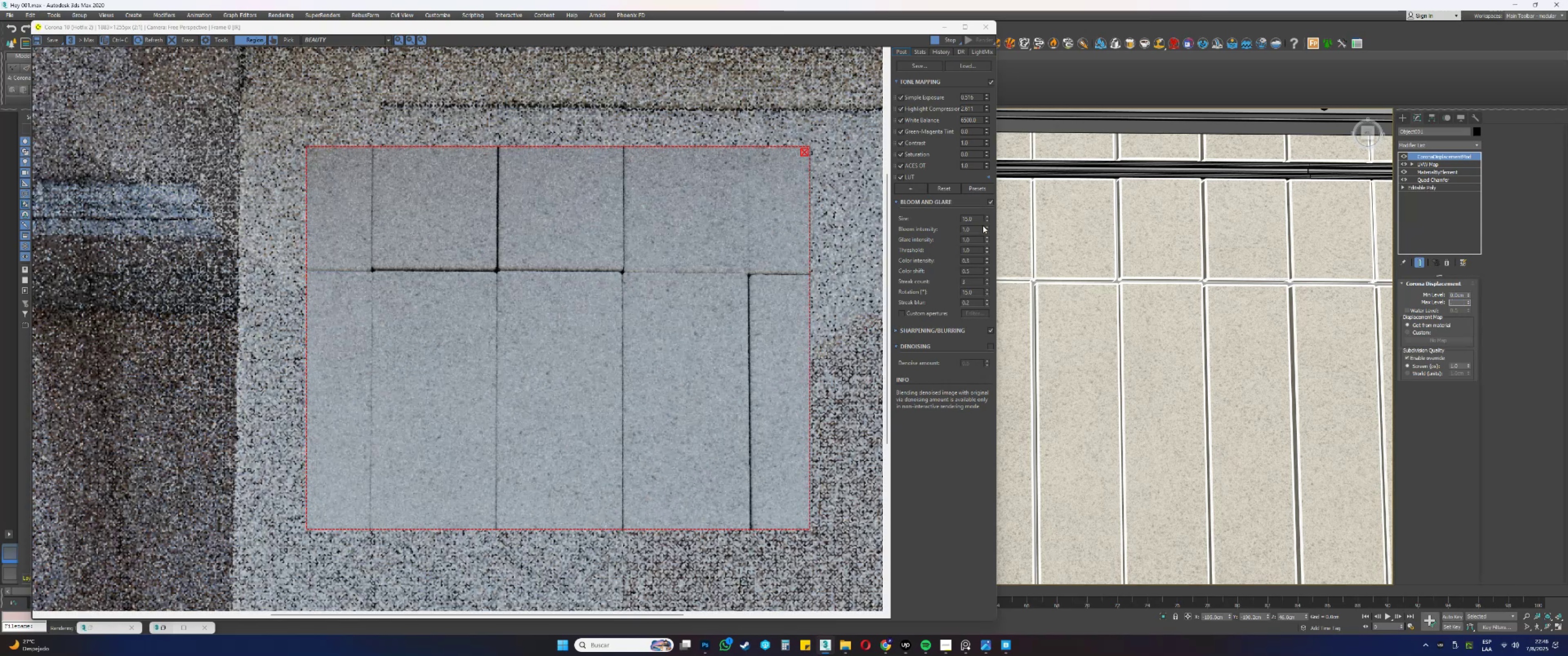 
key(Numpad1)
 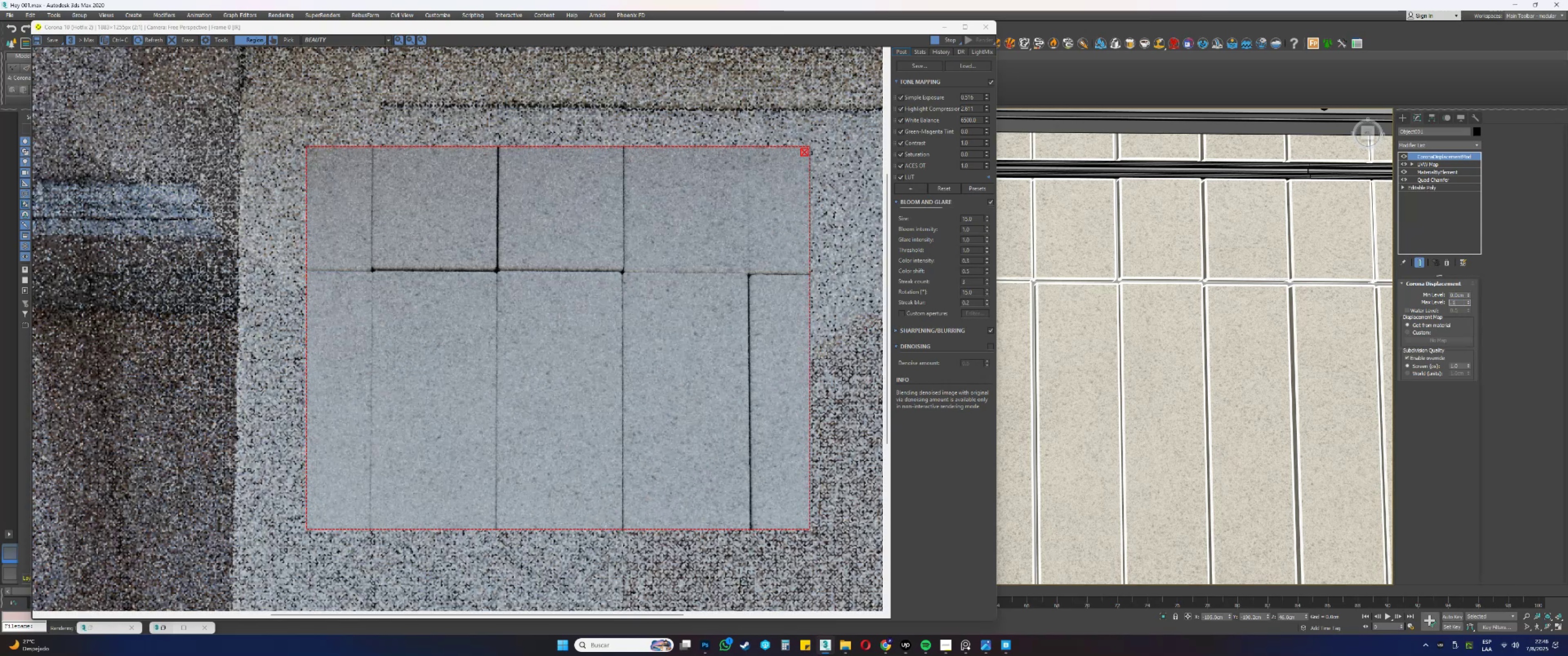 
key(NumpadEnter)
 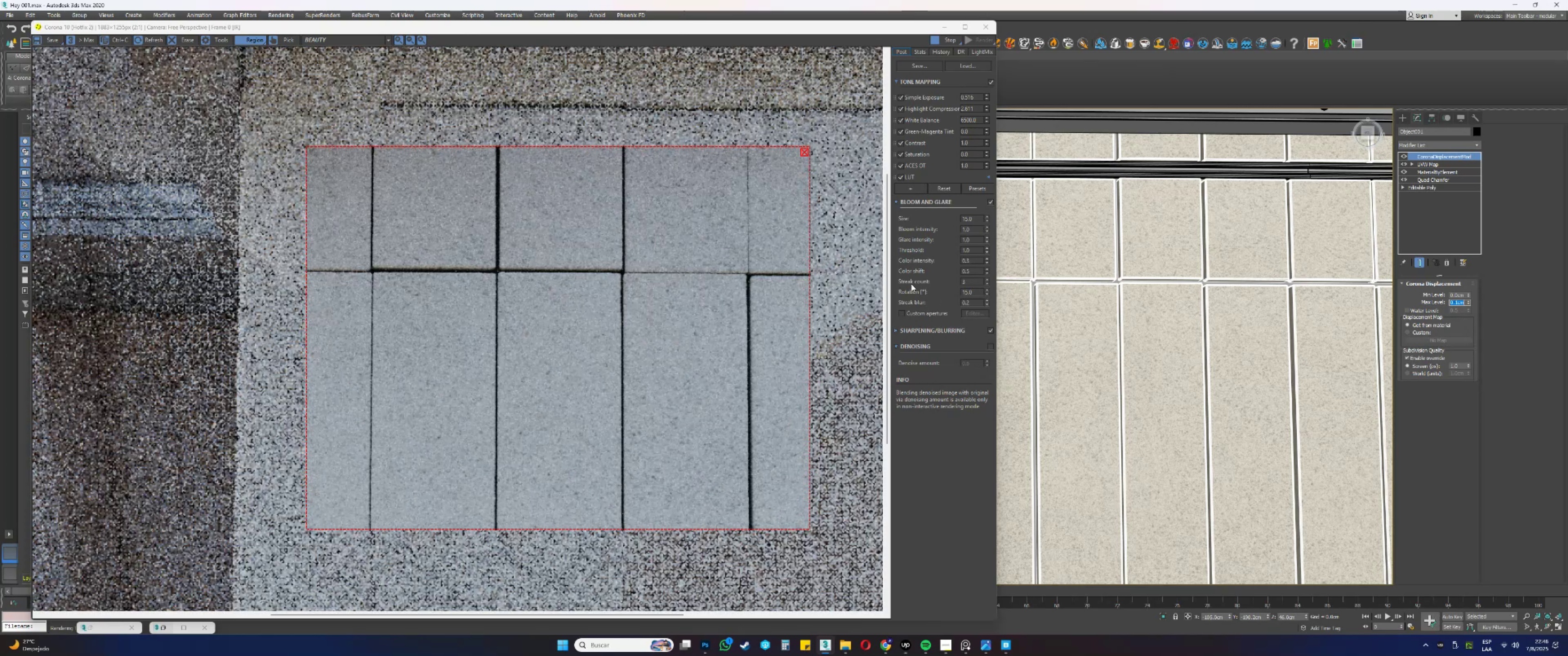 
wait(7.78)
 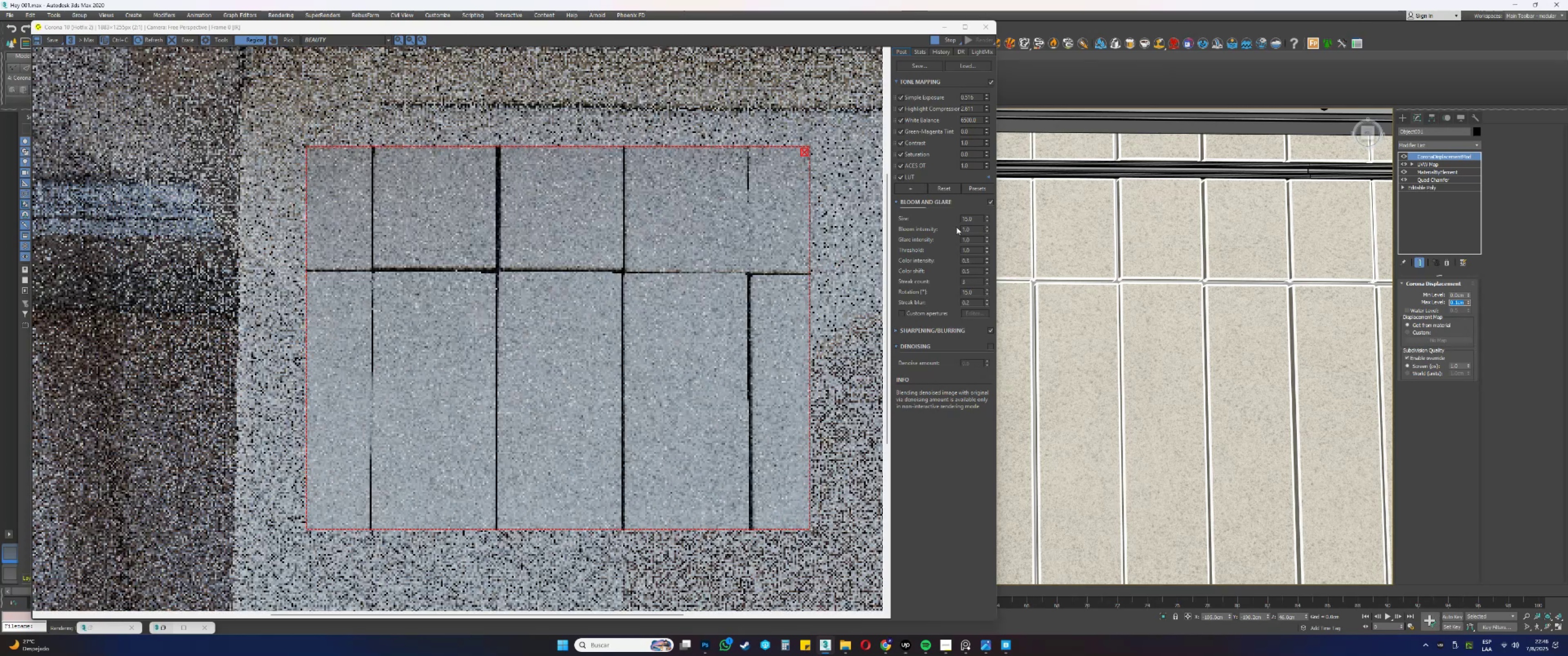 
scroll: coordinate [727, 196], scroll_direction: down, amount: 2.0
 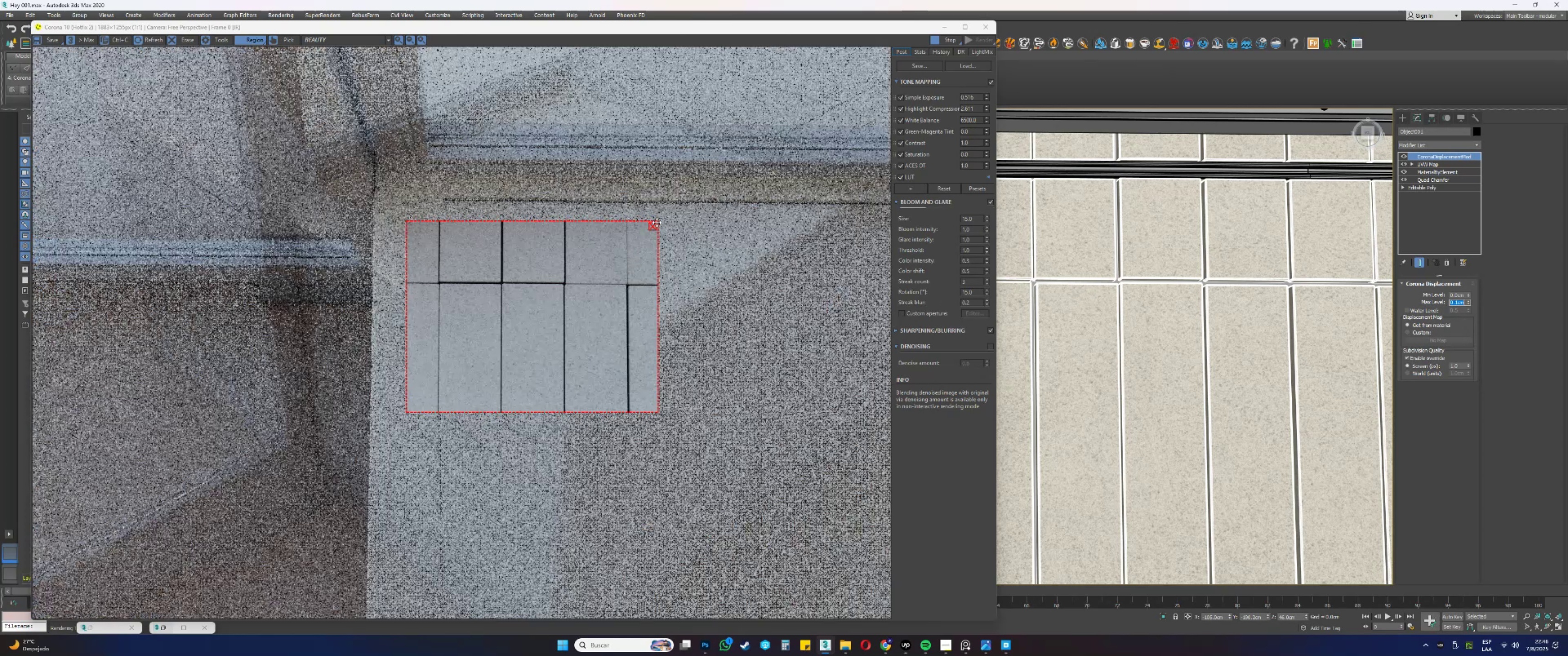 
left_click([655, 224])
 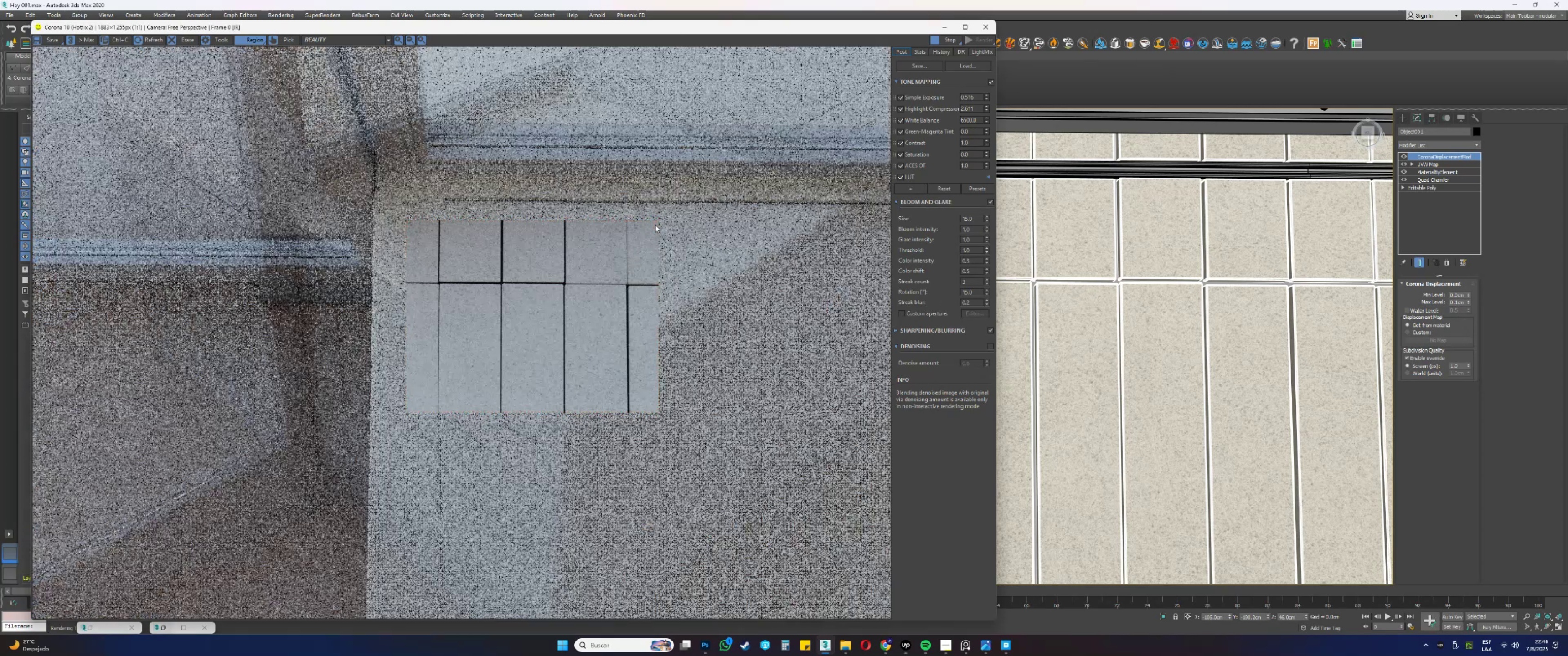 
key(M)
 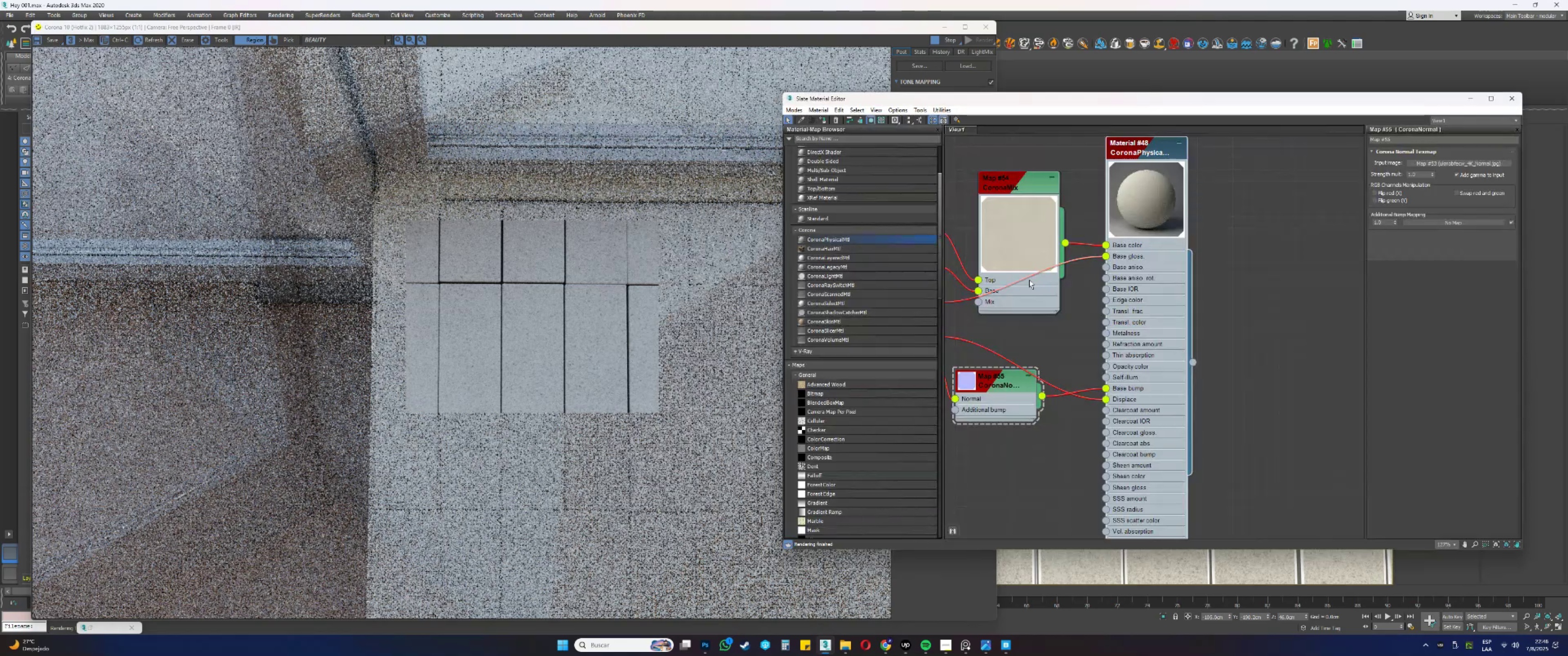 
scroll: coordinate [1091, 258], scroll_direction: down, amount: 6.0
 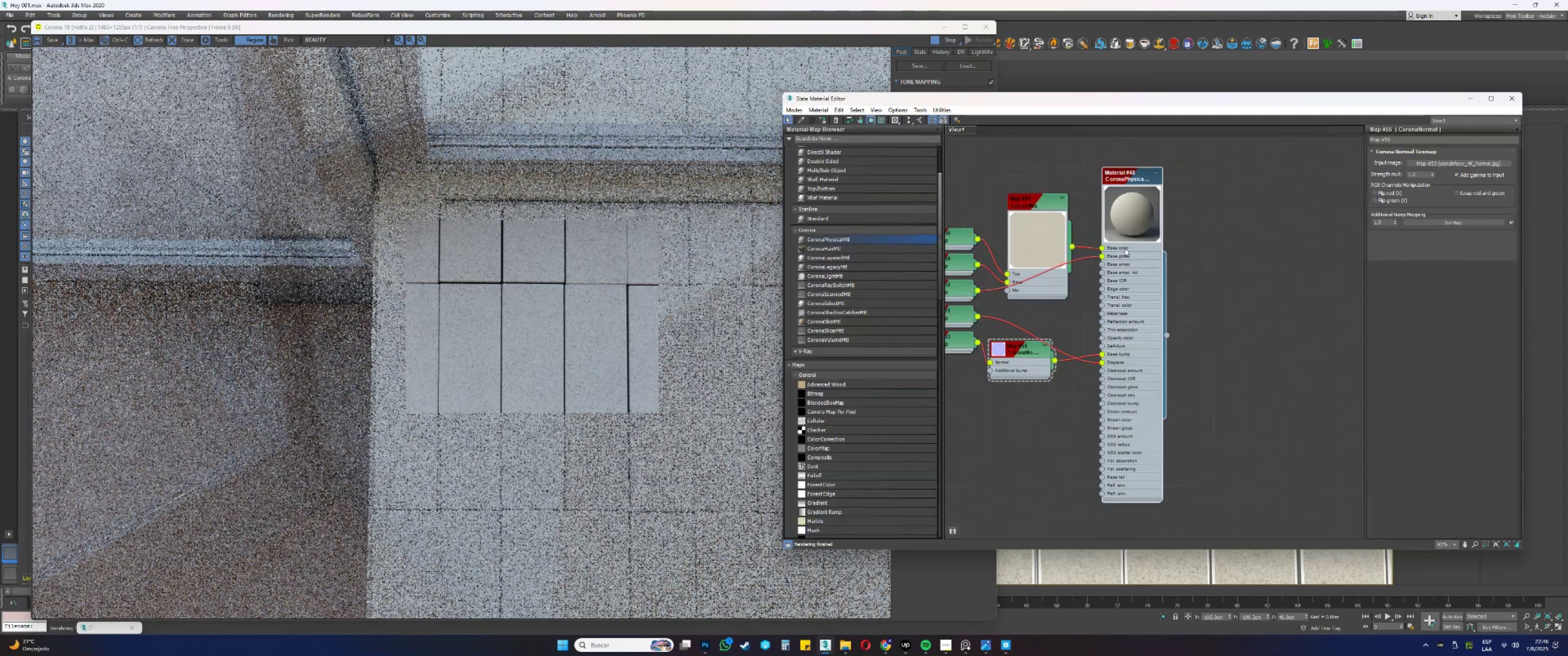 
left_click_drag(start_coordinate=[1127, 241], to_coordinate=[1195, 246])
 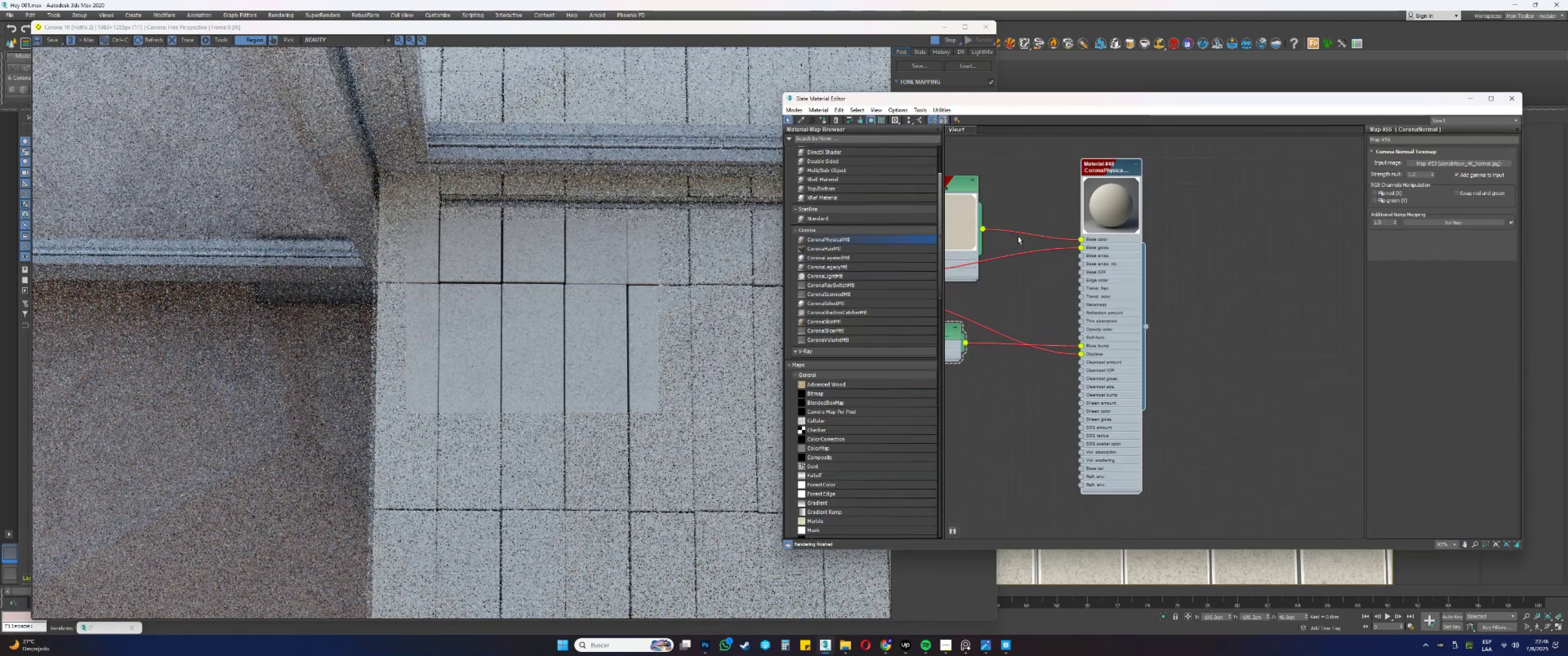 
scroll: coordinate [1085, 227], scroll_direction: down, amount: 3.0
 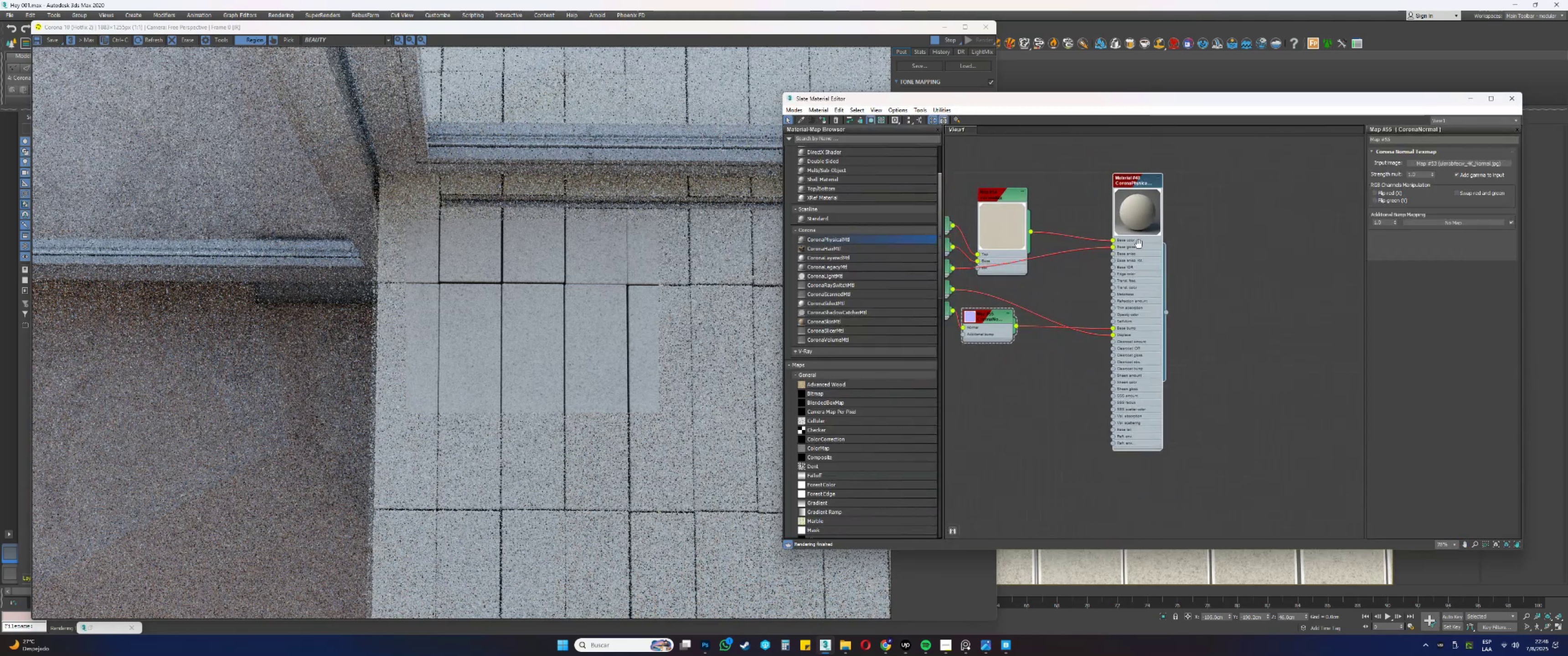 
left_click_drag(start_coordinate=[1143, 243], to_coordinate=[1090, 240])
 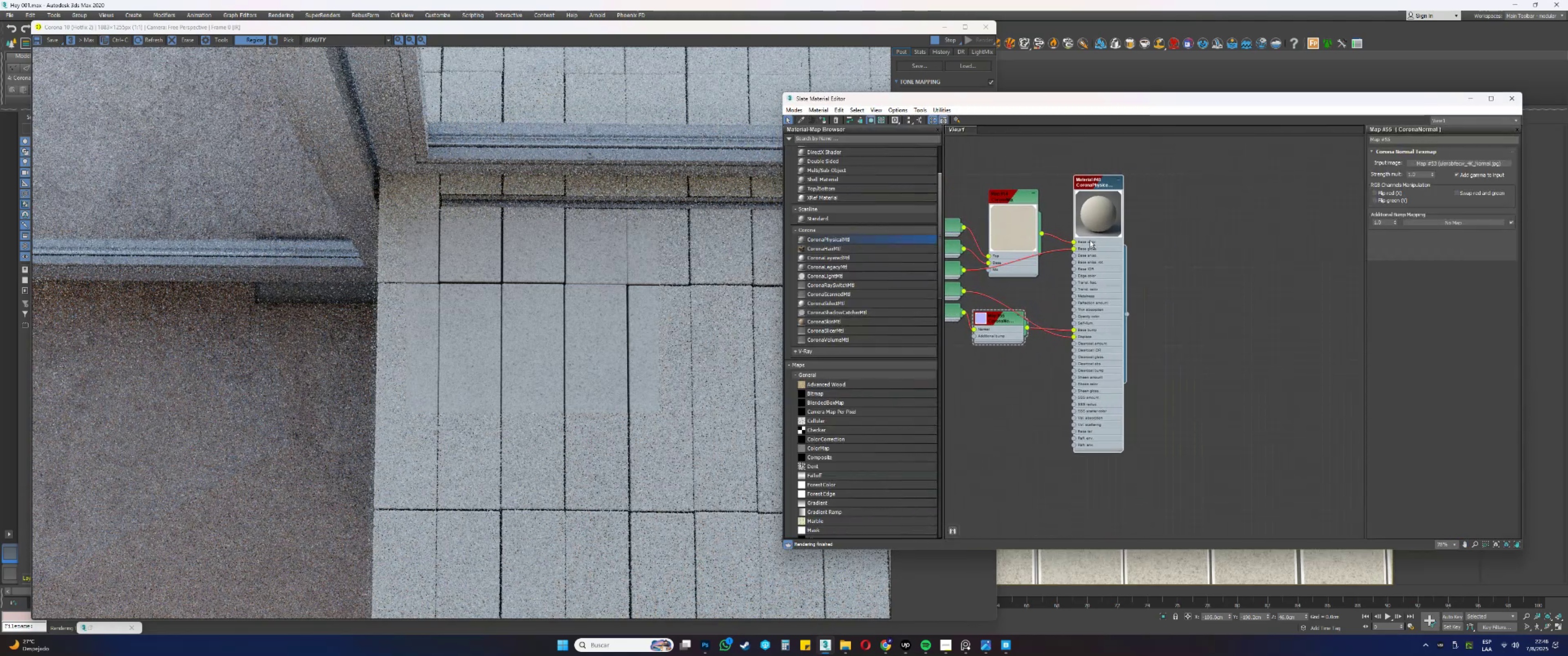 
scroll: coordinate [1093, 251], scroll_direction: up, amount: 1.0
 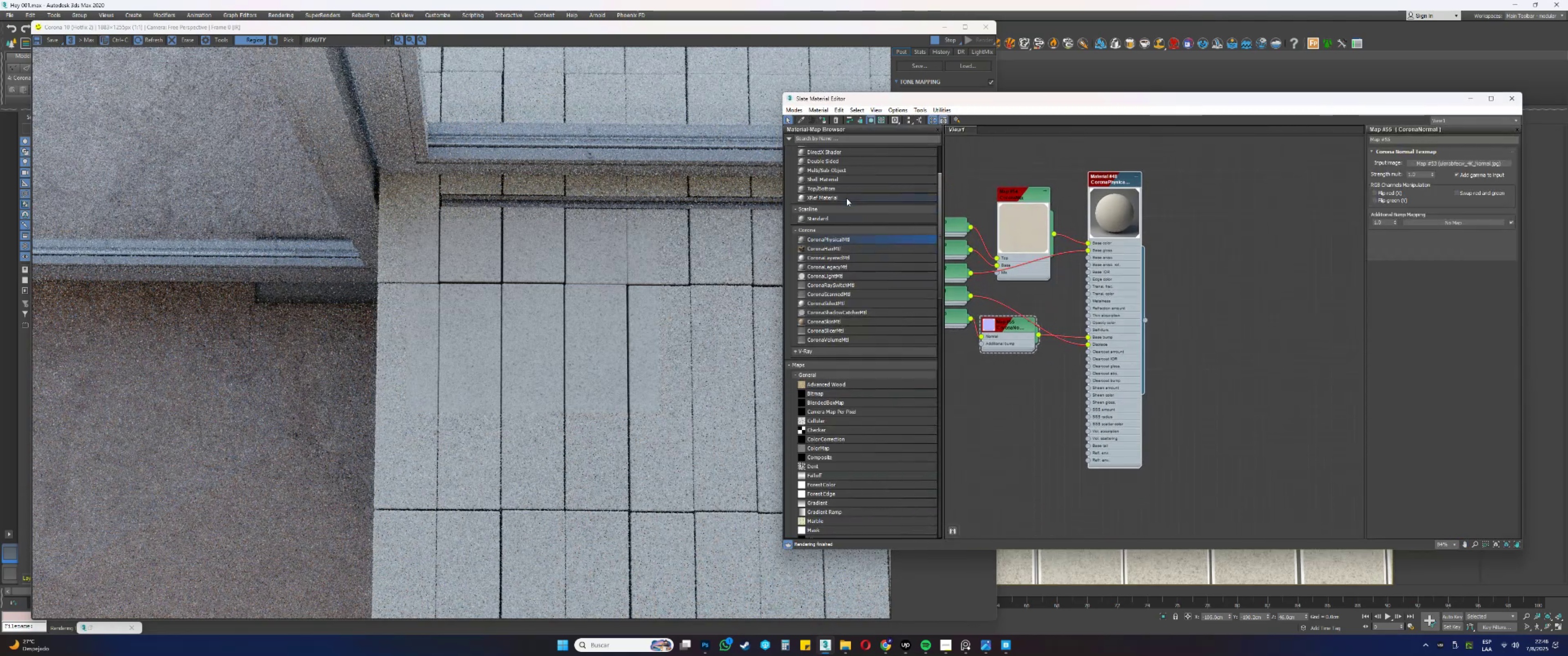 
left_click_drag(start_coordinate=[823, 171], to_coordinate=[1280, 277])
 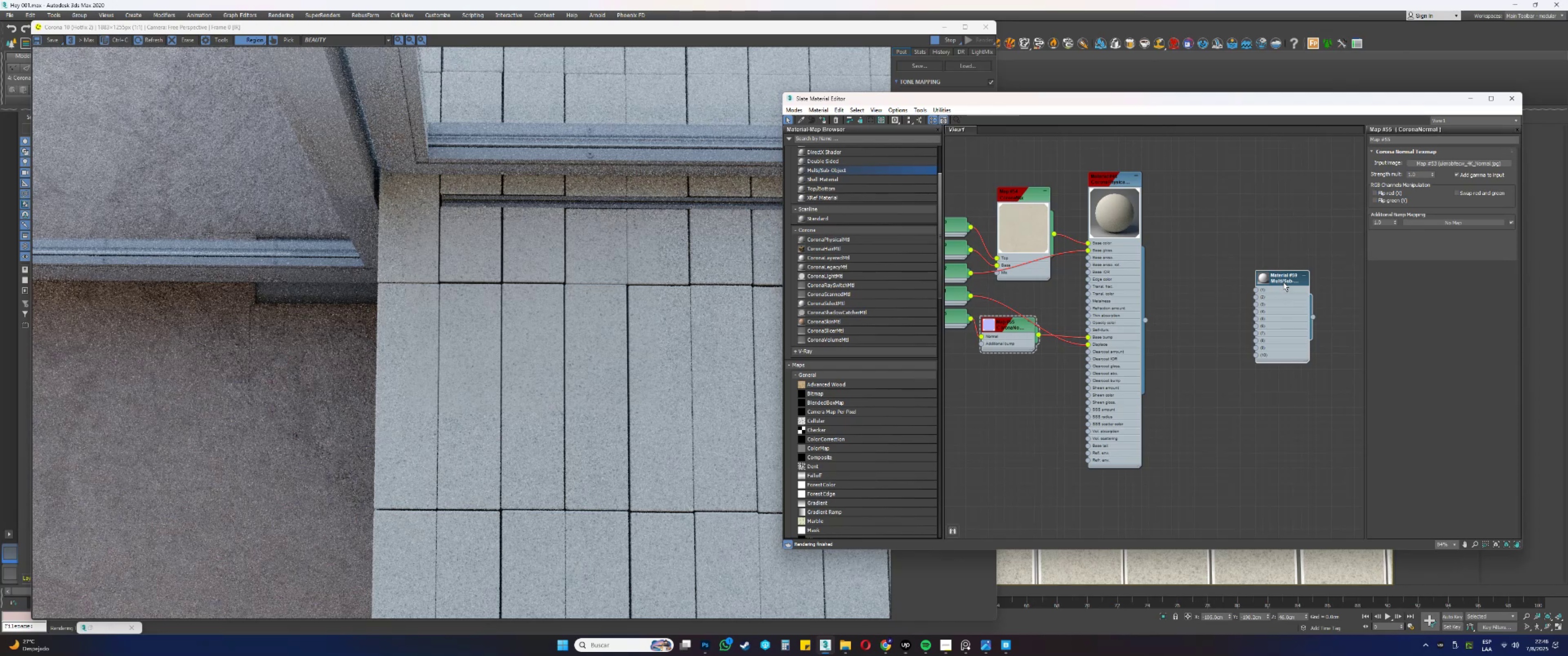 
wait(5.65)
 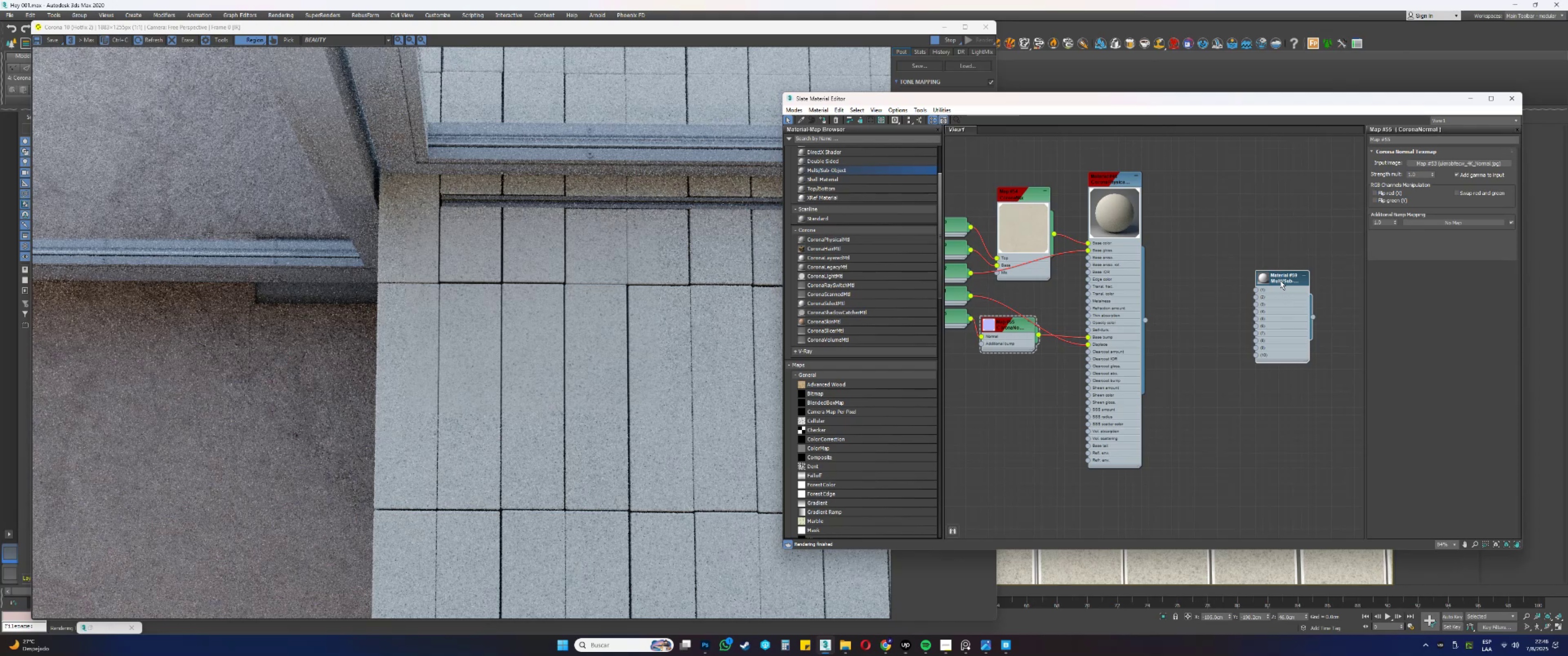 
double_click([1284, 277])
 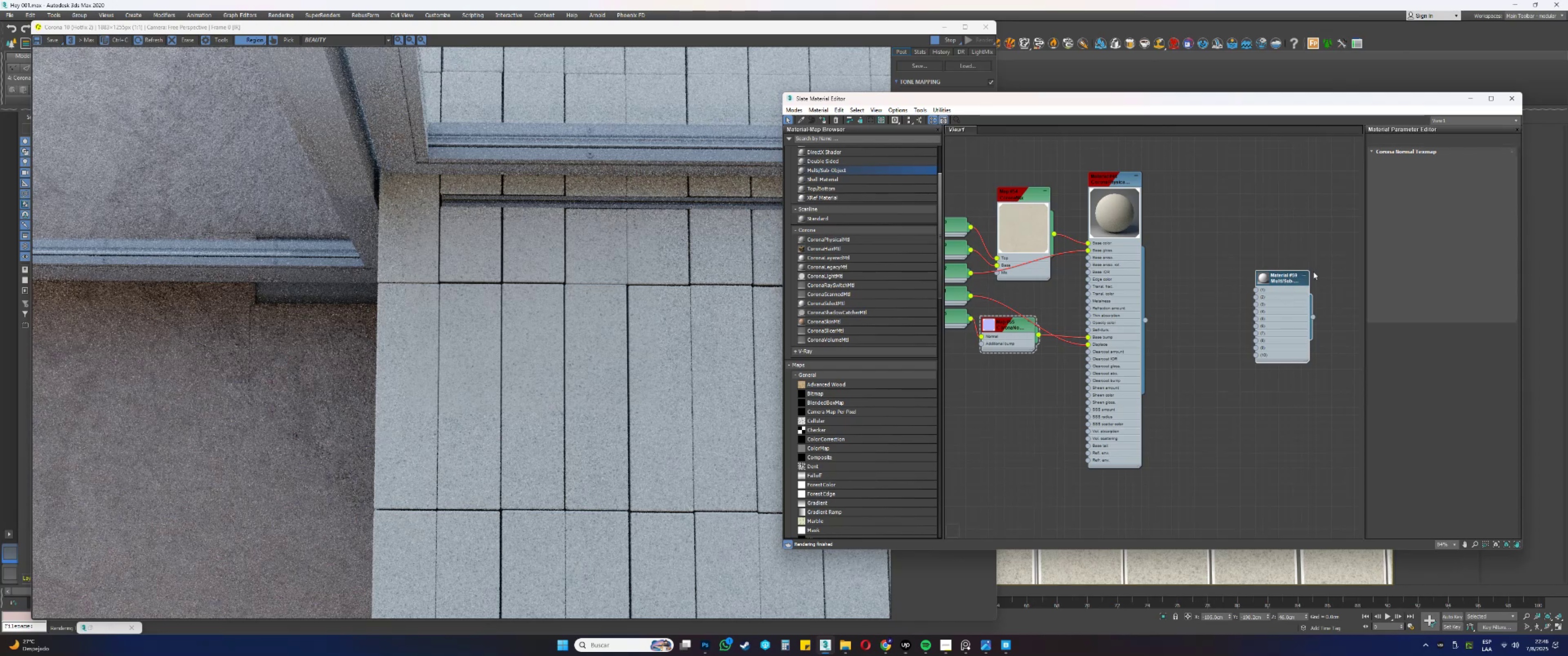 
mouse_move([1401, 250])
 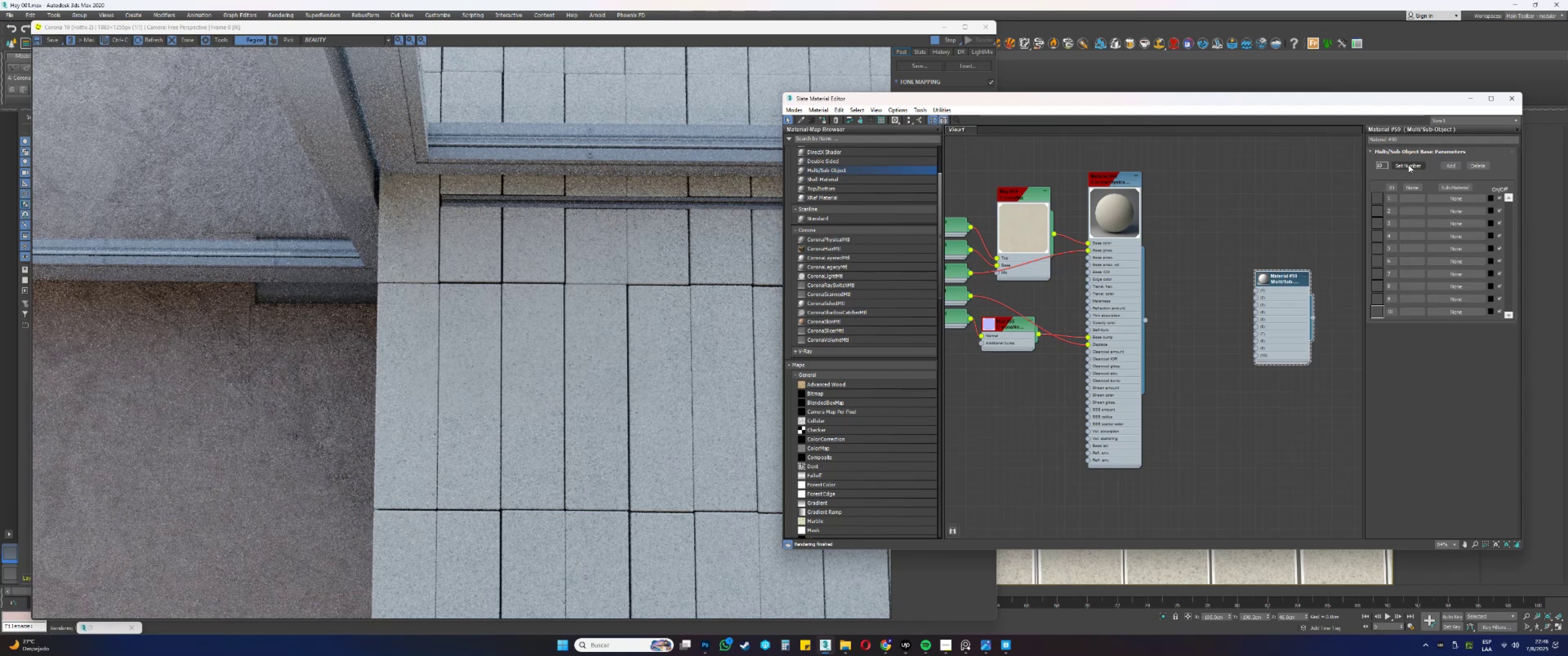 
left_click([1408, 165])
 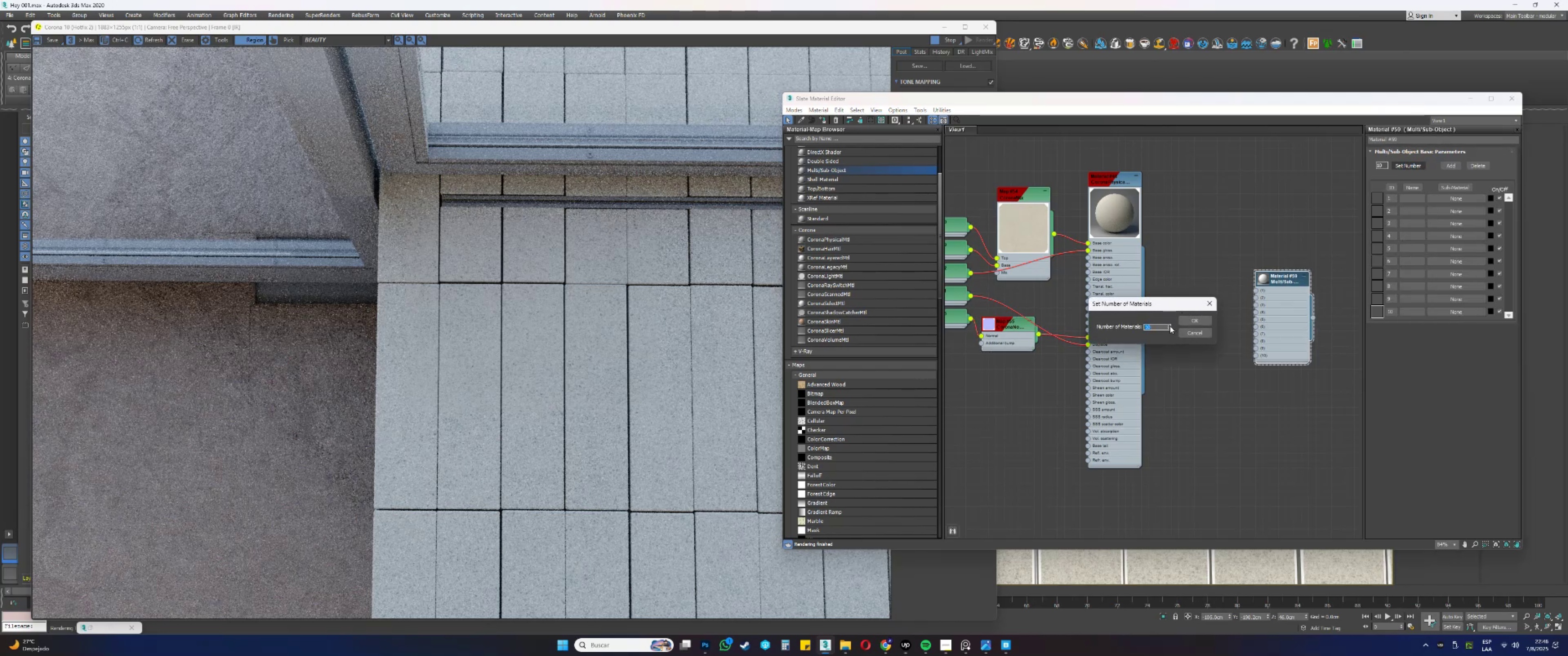 
double_click([1168, 327])
 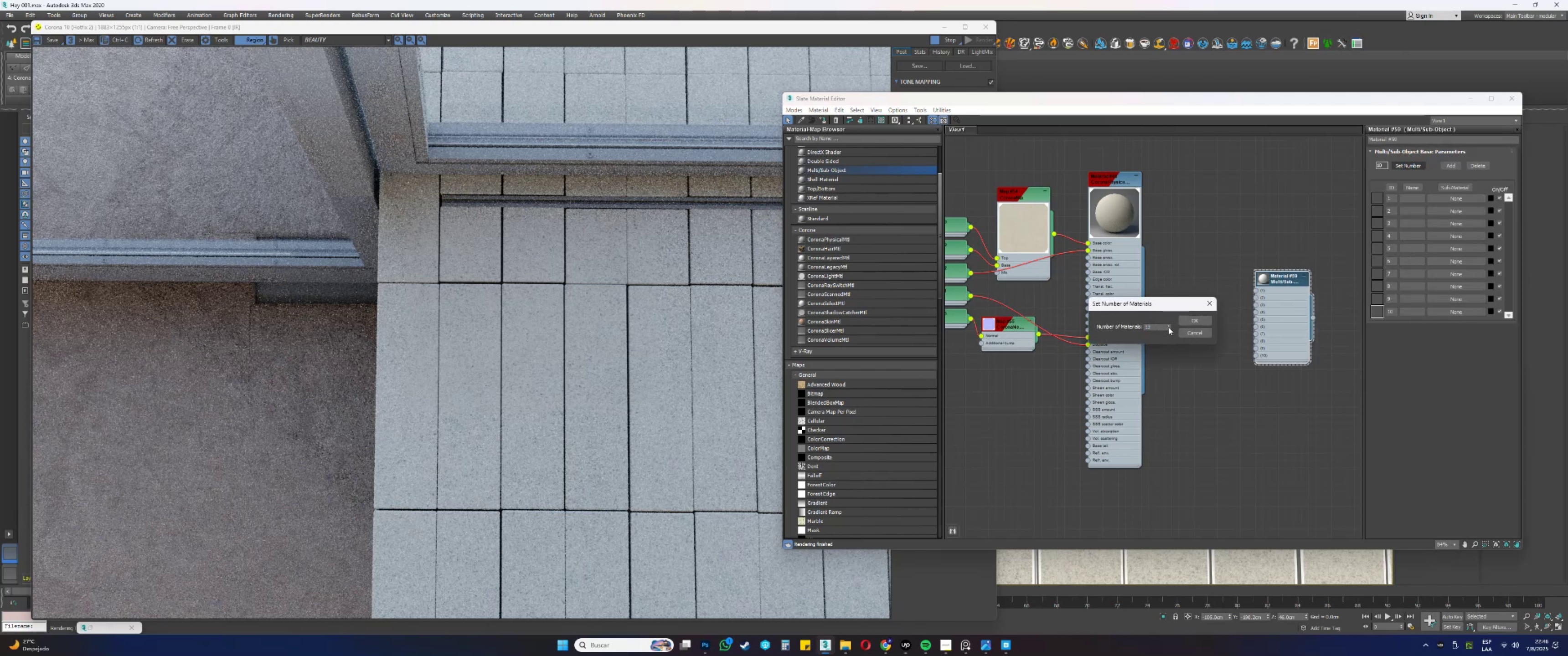 
triple_click([1168, 327])
 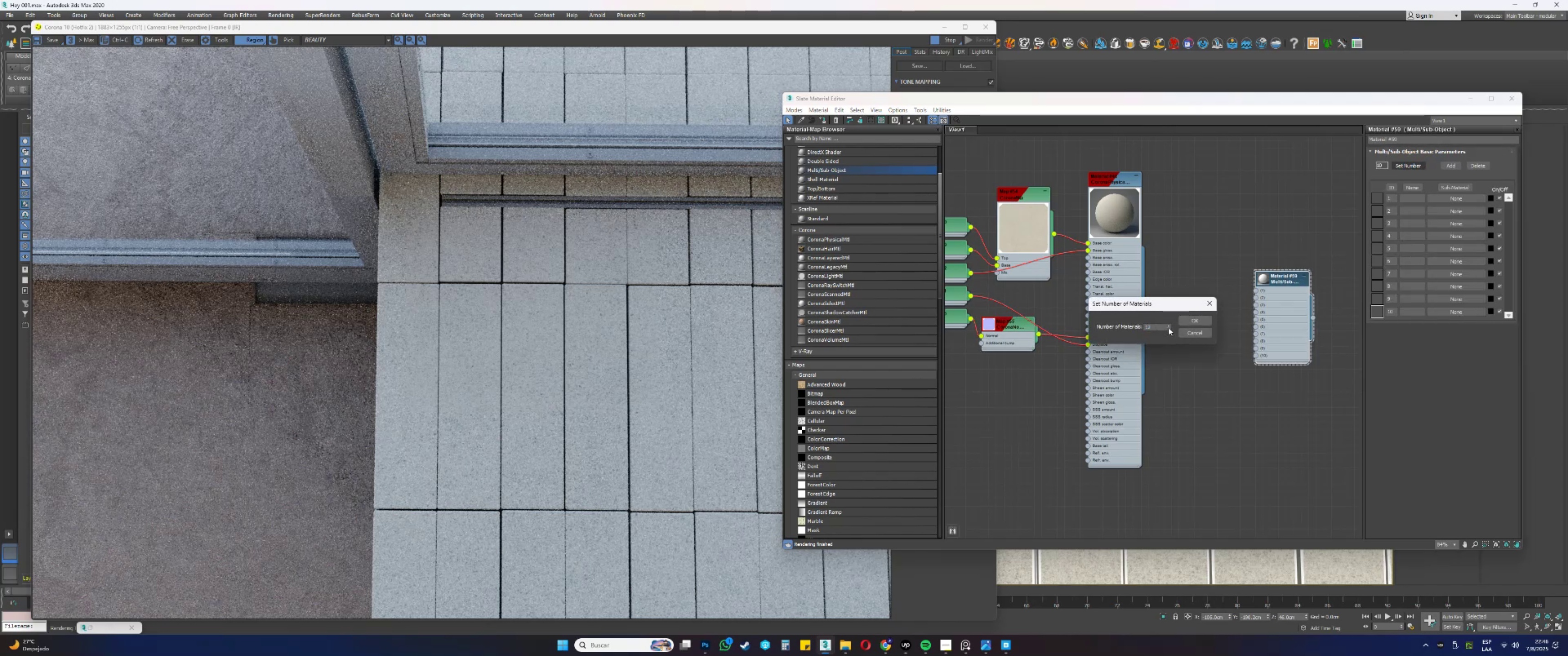 
triple_click([1168, 328])
 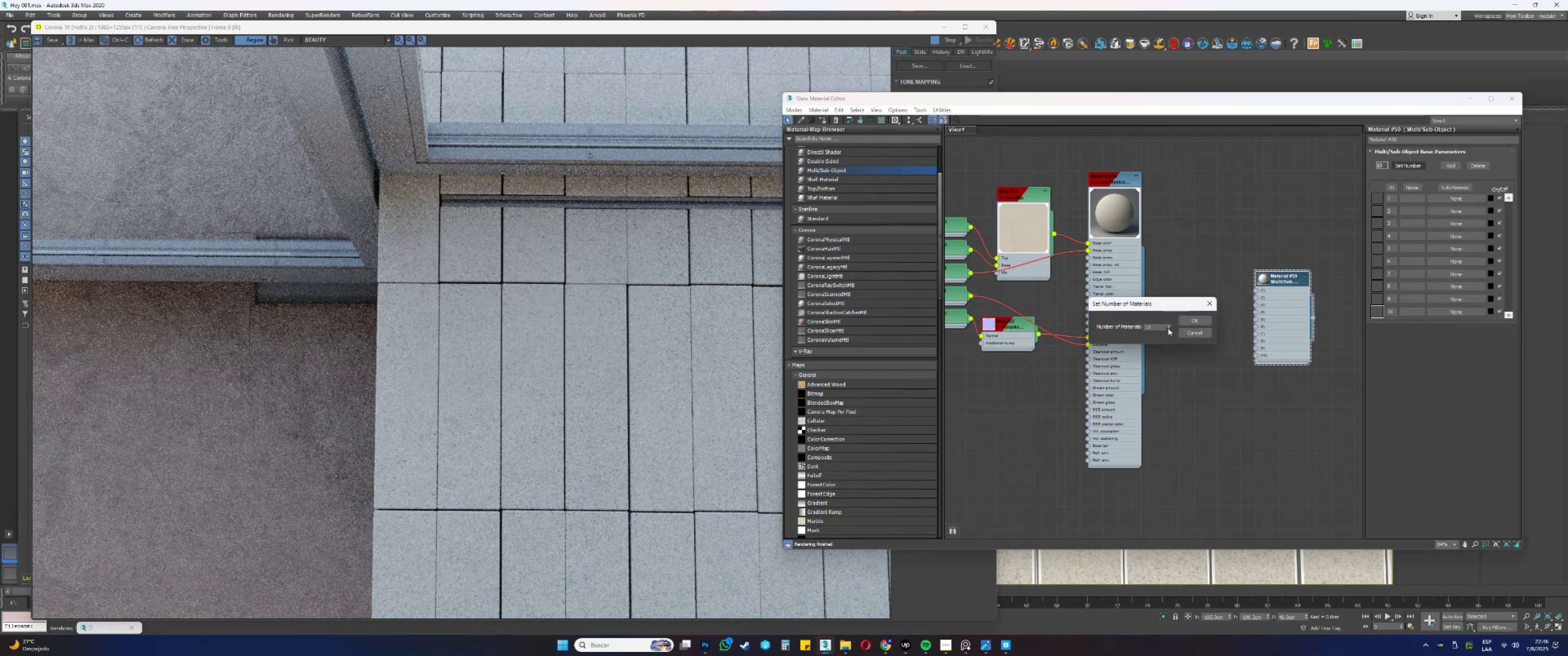 
triple_click([1168, 328])
 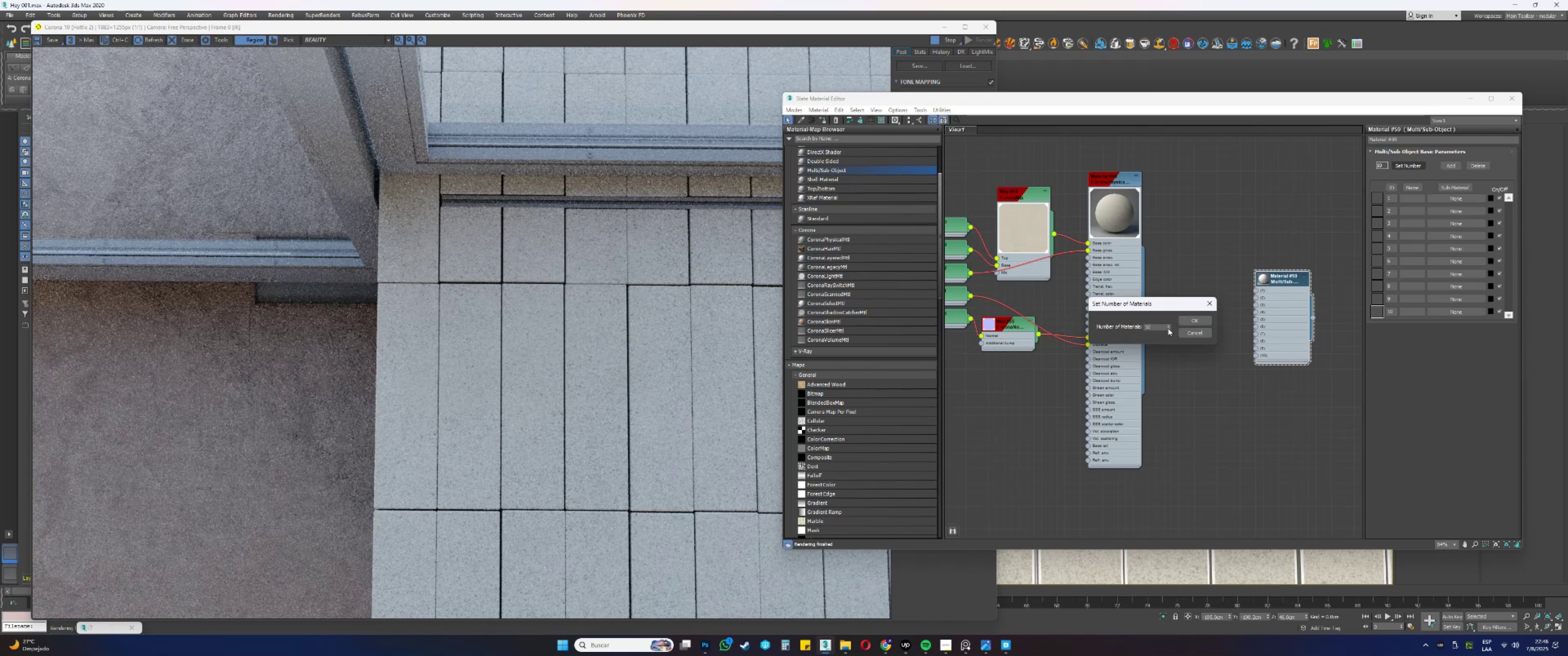 
triple_click([1168, 328])
 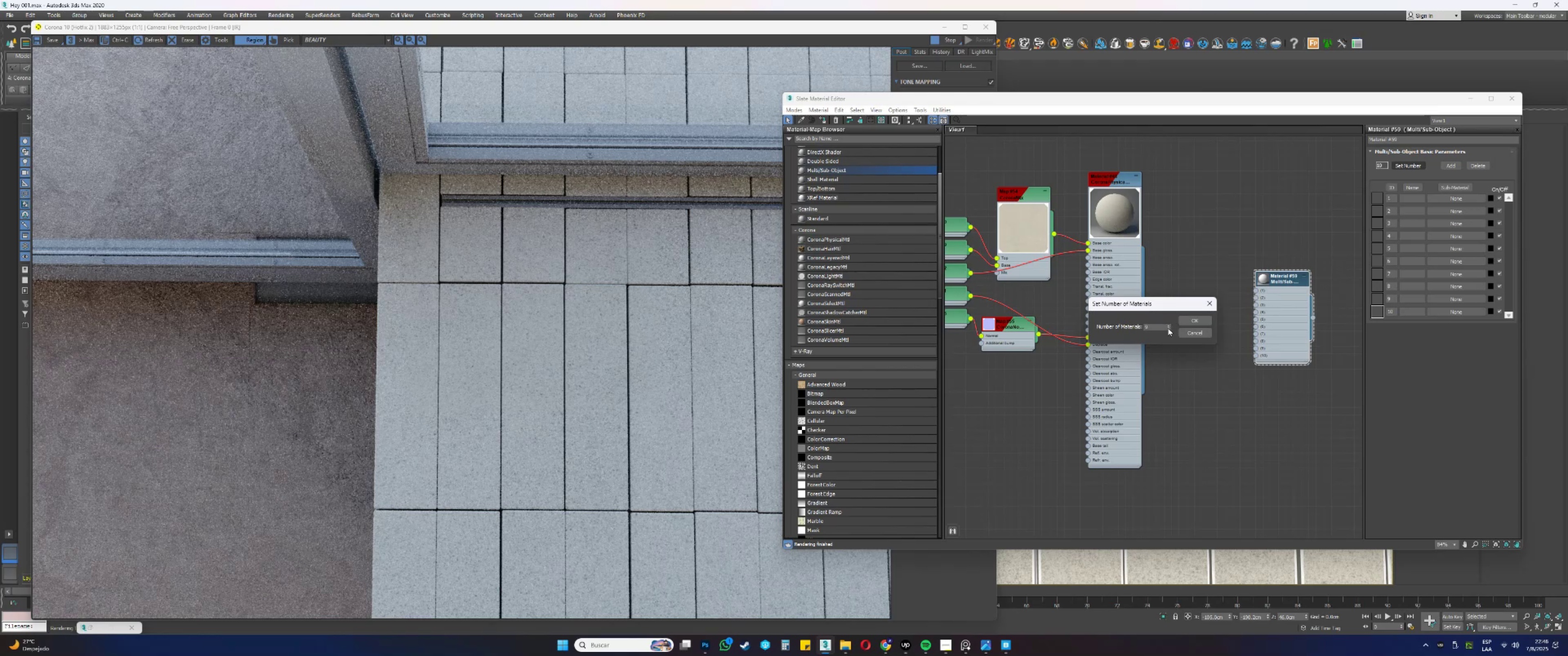 
triple_click([1168, 328])
 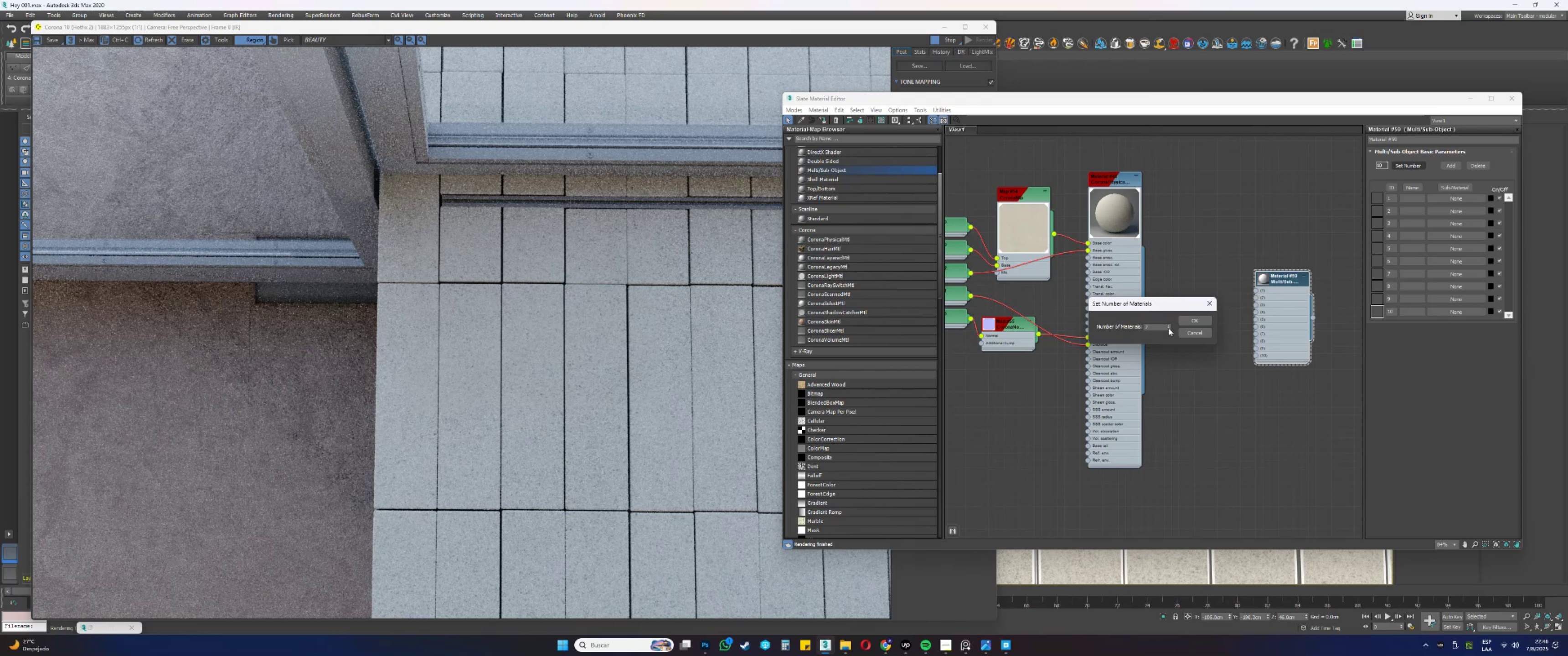 
triple_click([1168, 328])
 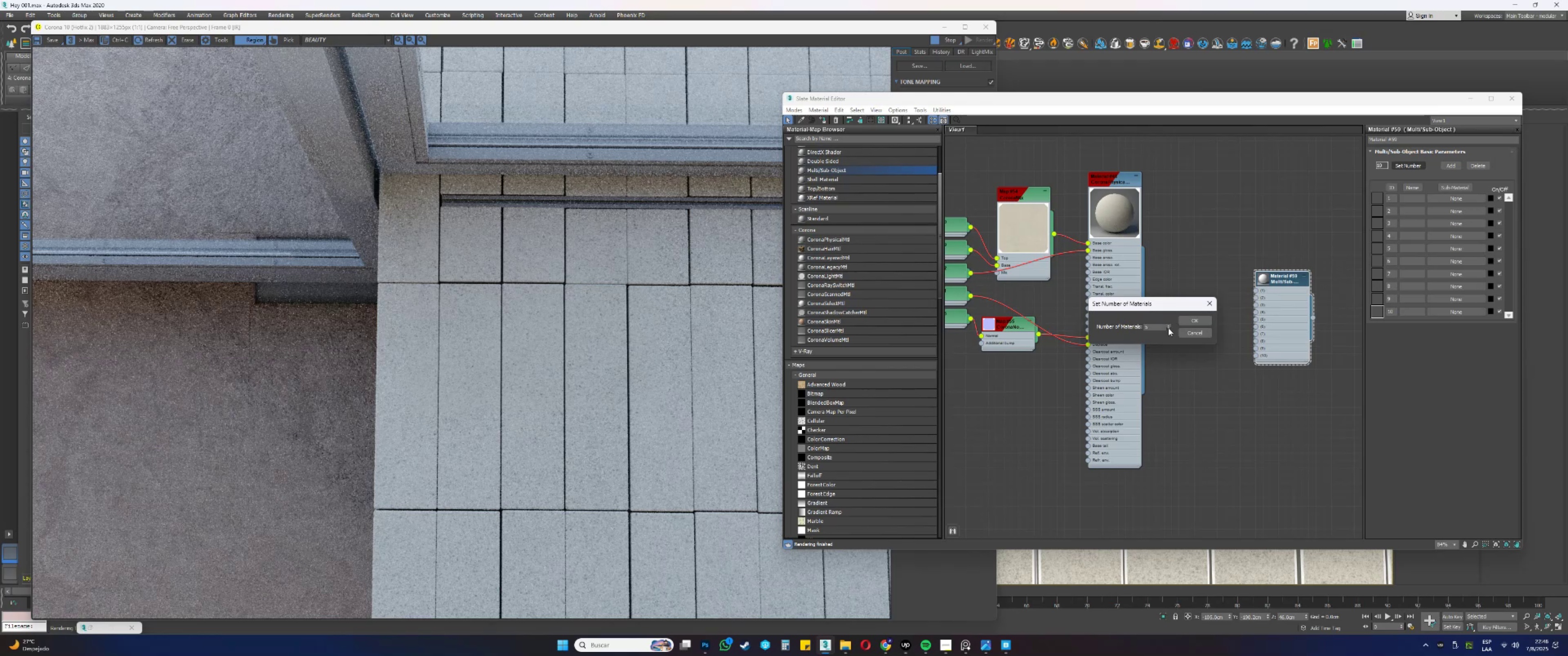 
triple_click([1168, 328])
 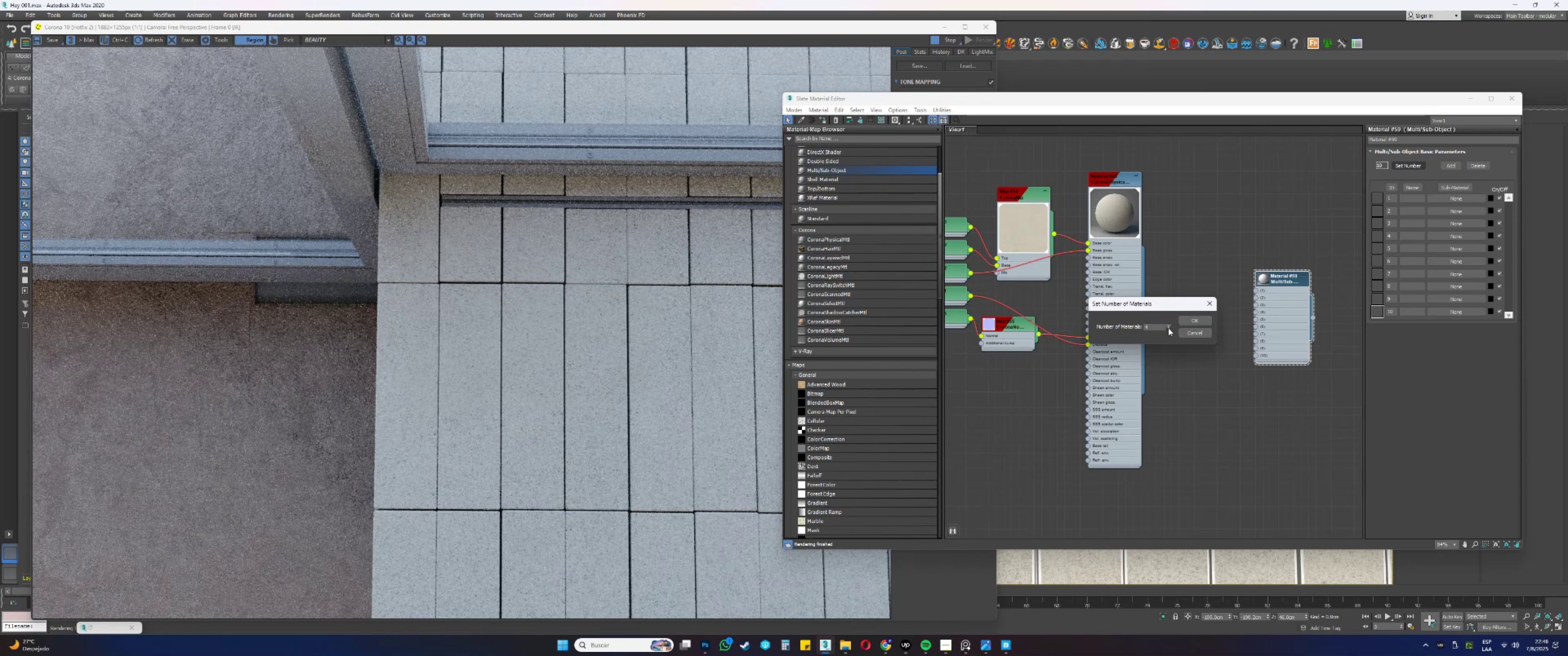 
triple_click([1168, 328])
 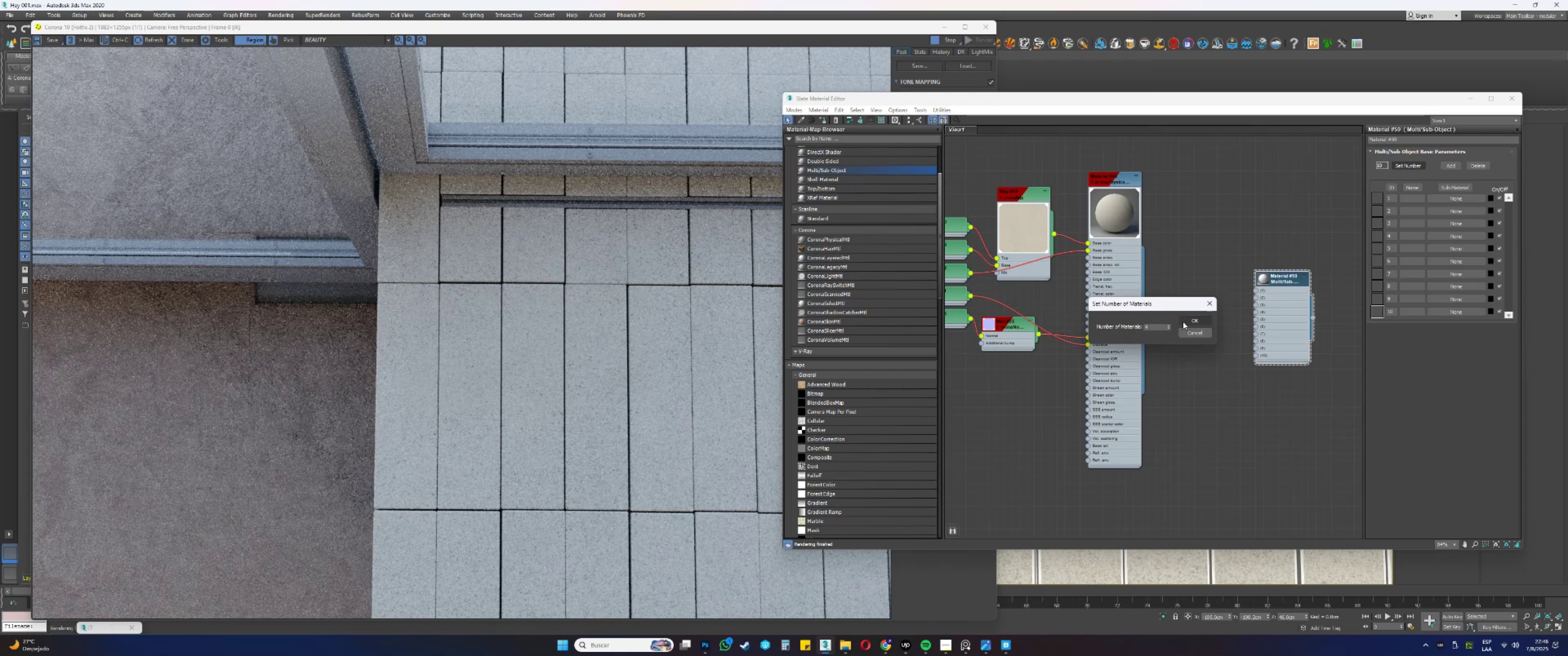 
left_click([1191, 318])
 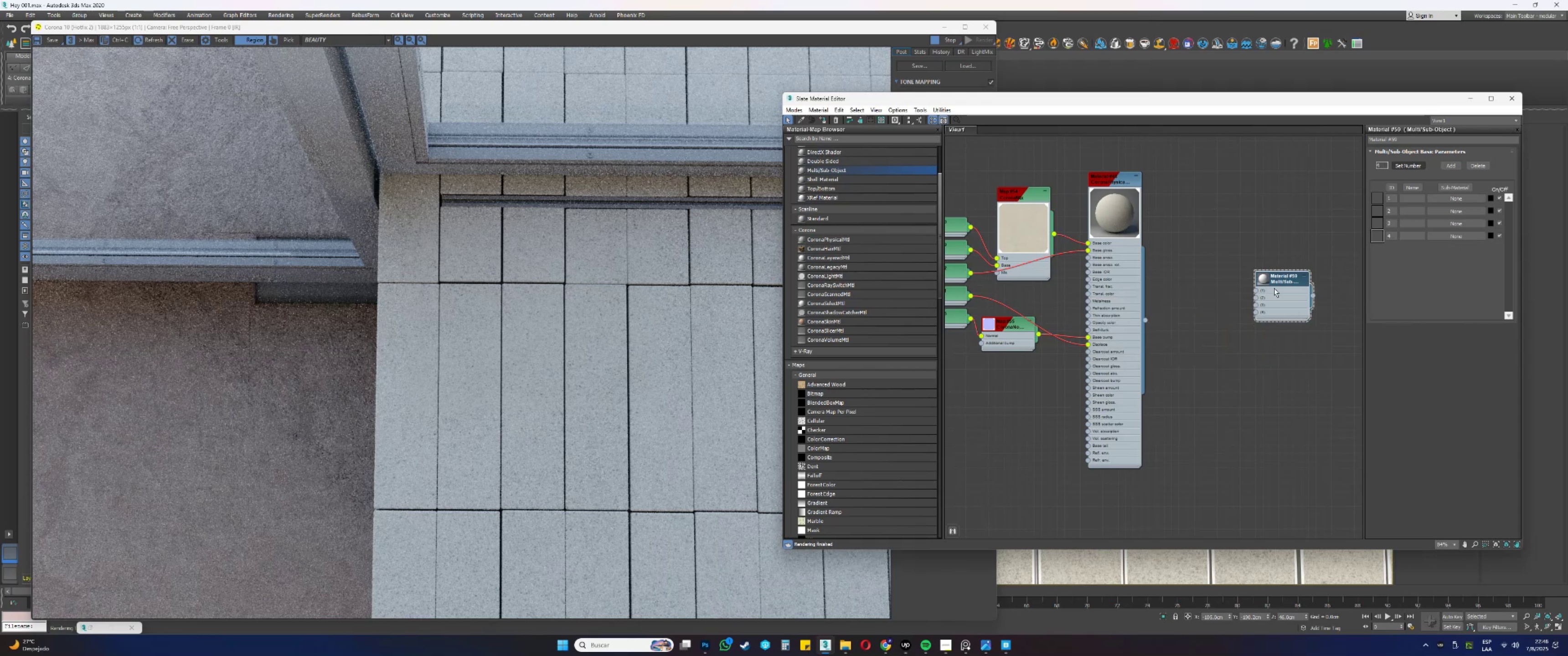 
left_click_drag(start_coordinate=[1284, 278], to_coordinate=[1281, 303])
 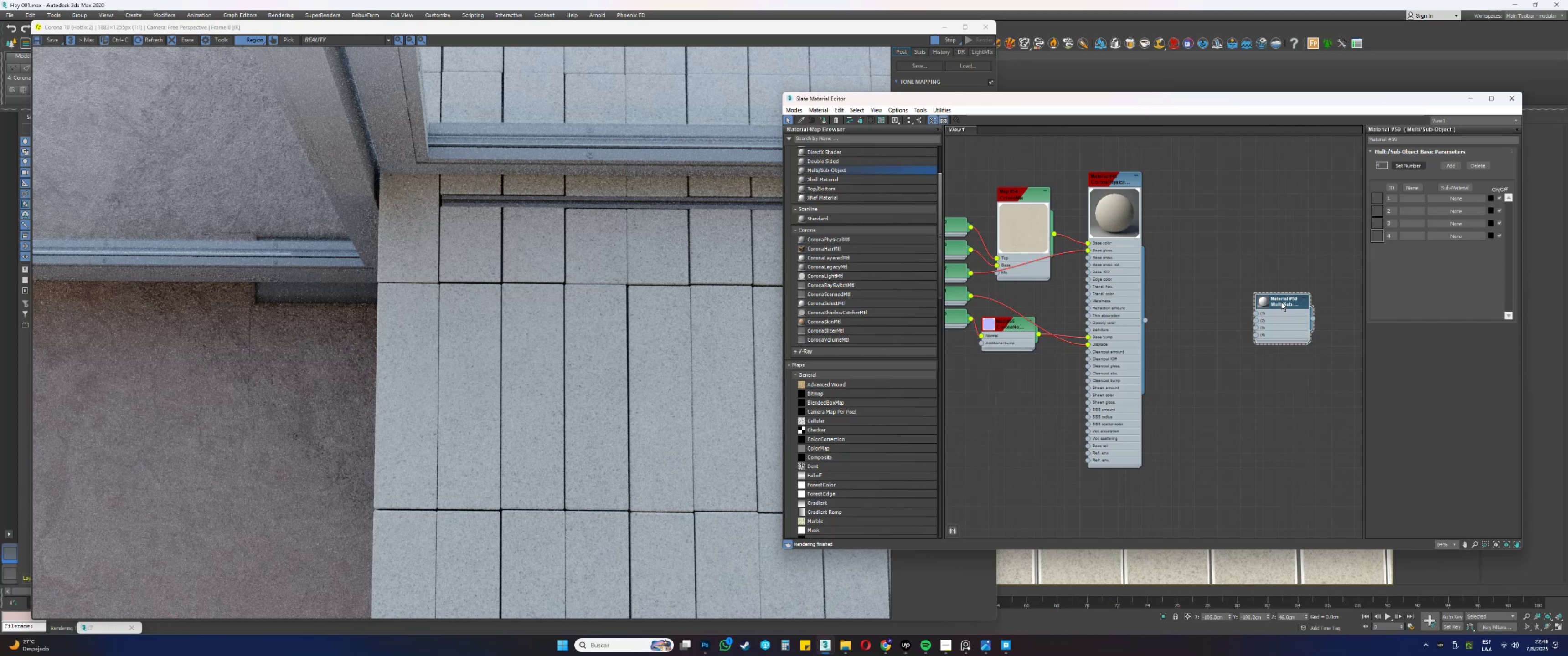 
wait(16.19)
 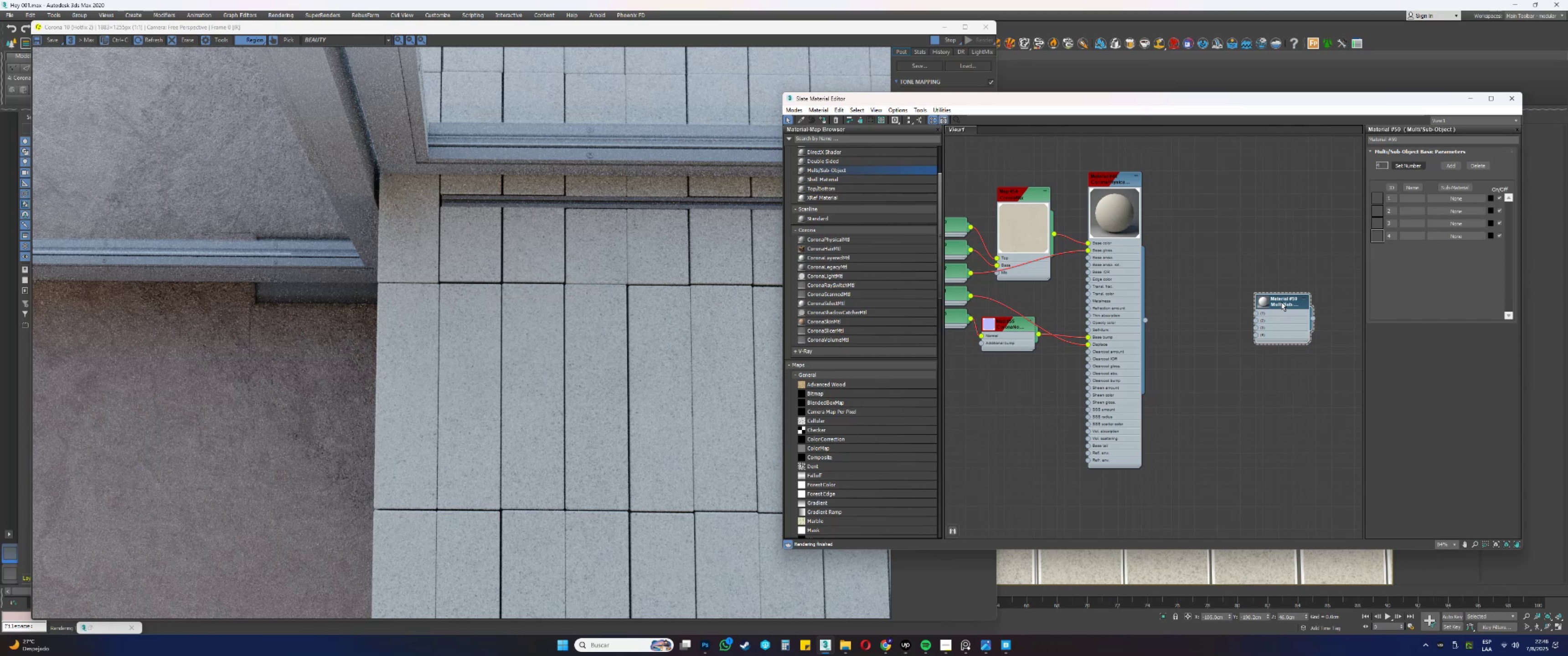 
left_click_drag(start_coordinate=[1283, 303], to_coordinate=[1270, 294])
 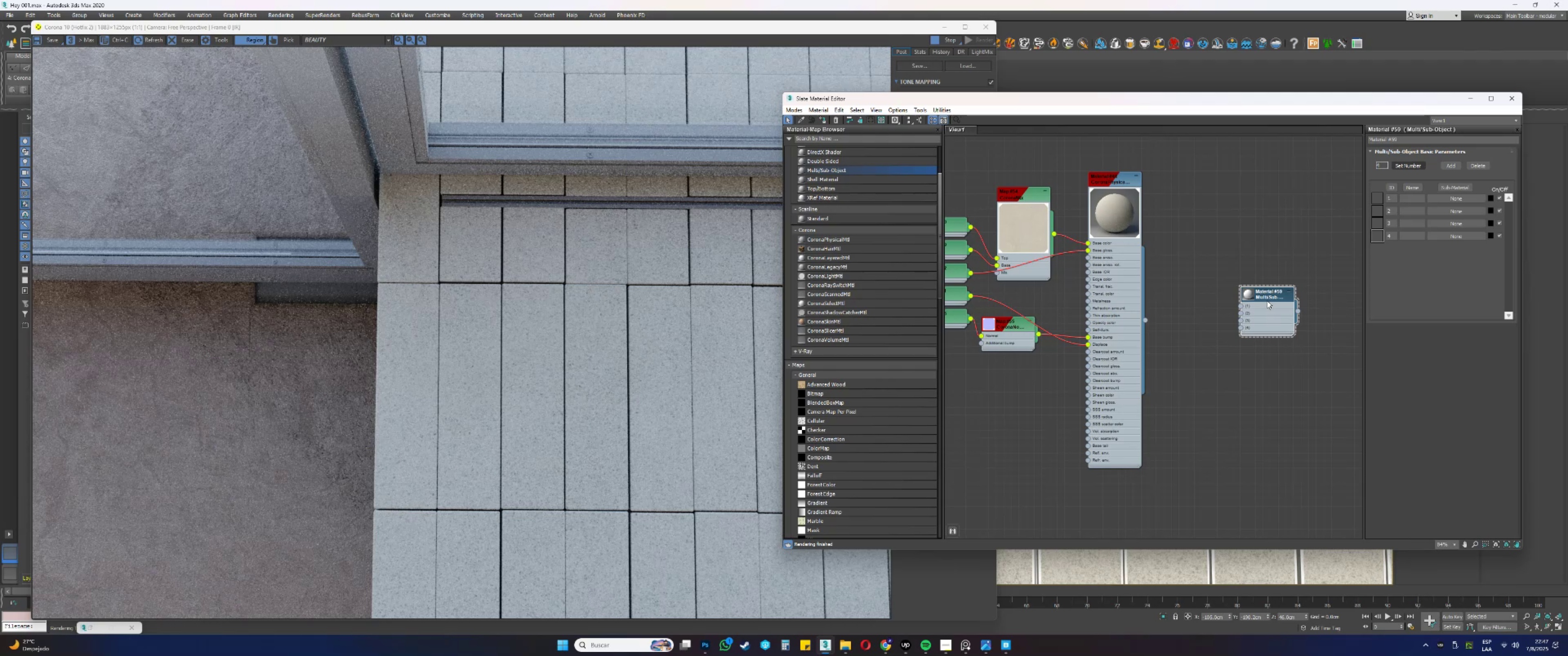 
wait(17.44)
 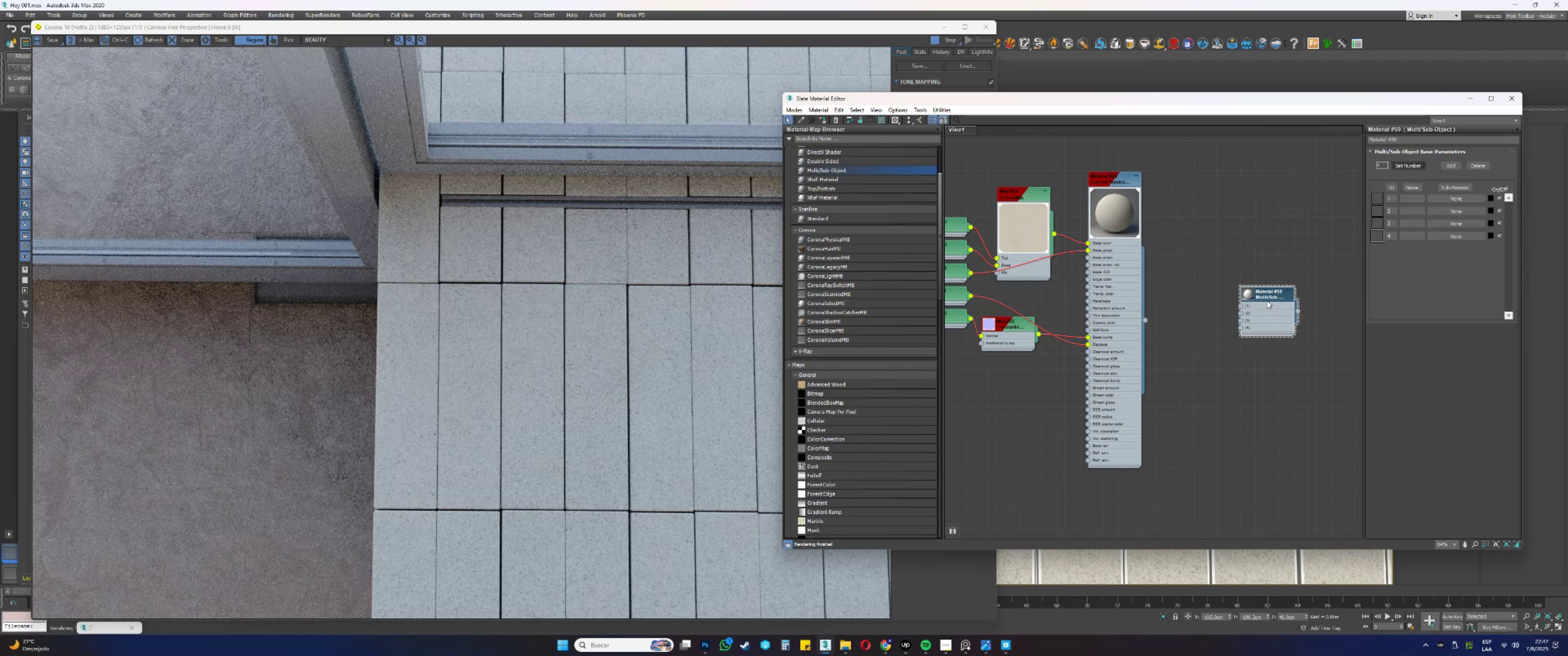 
left_click_drag(start_coordinate=[1177, 232], to_coordinate=[1213, 235])
 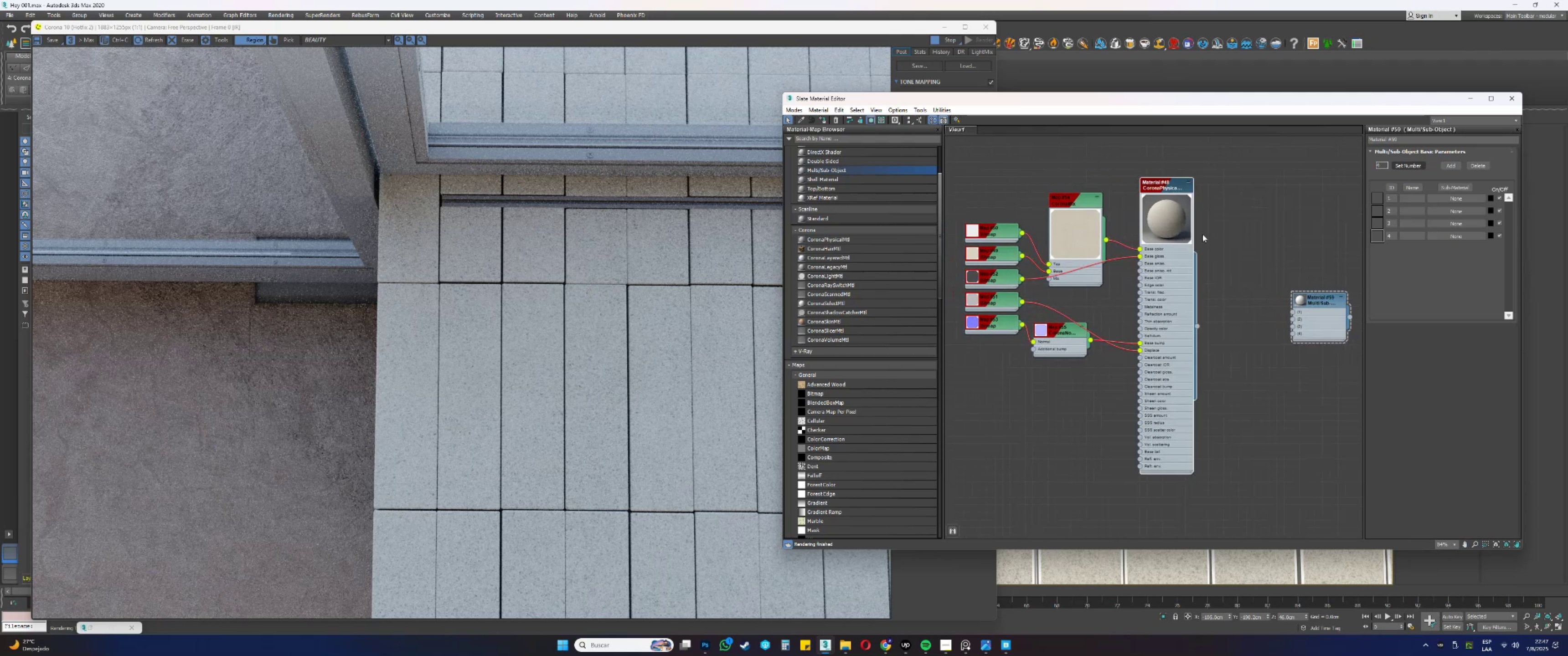 
left_click_drag(start_coordinate=[1180, 231], to_coordinate=[1216, 234])
 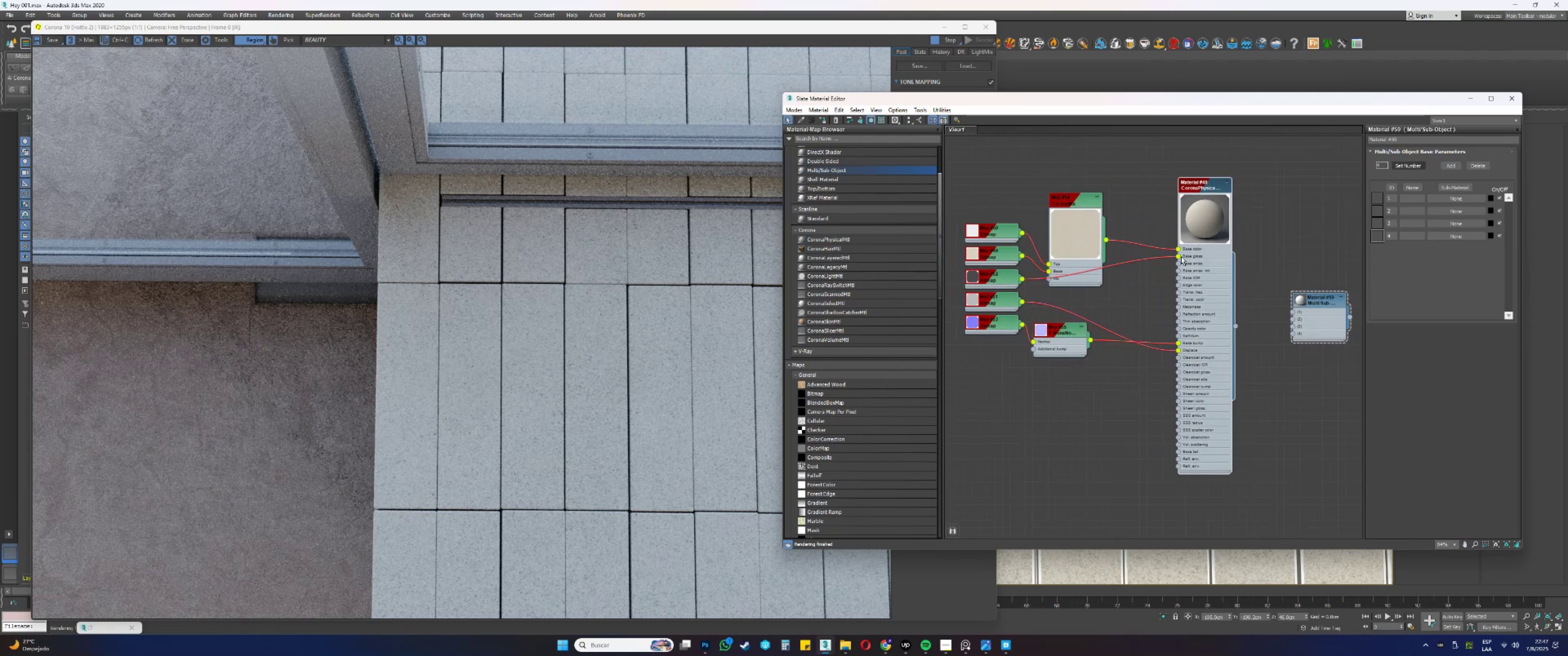 
left_click([1149, 275])
 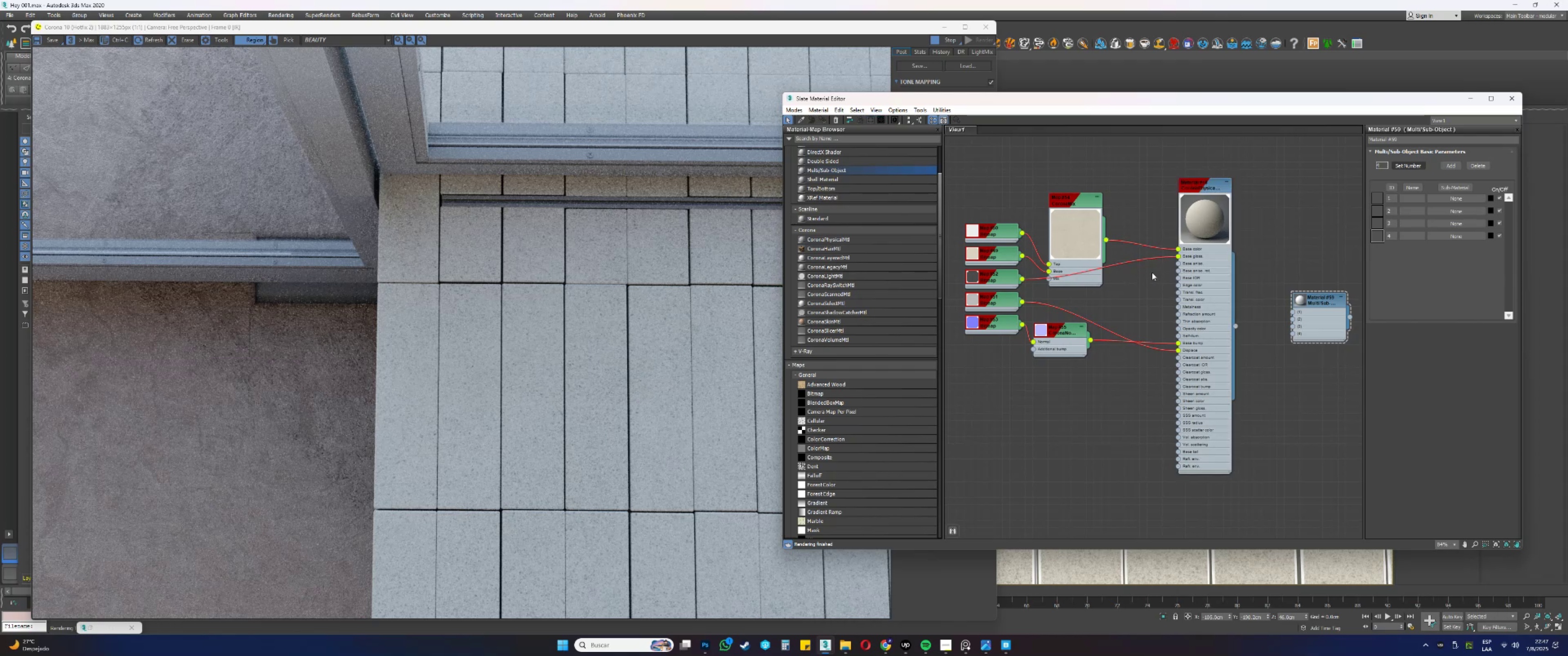 
scroll: coordinate [1153, 238], scroll_direction: down, amount: 2.0
 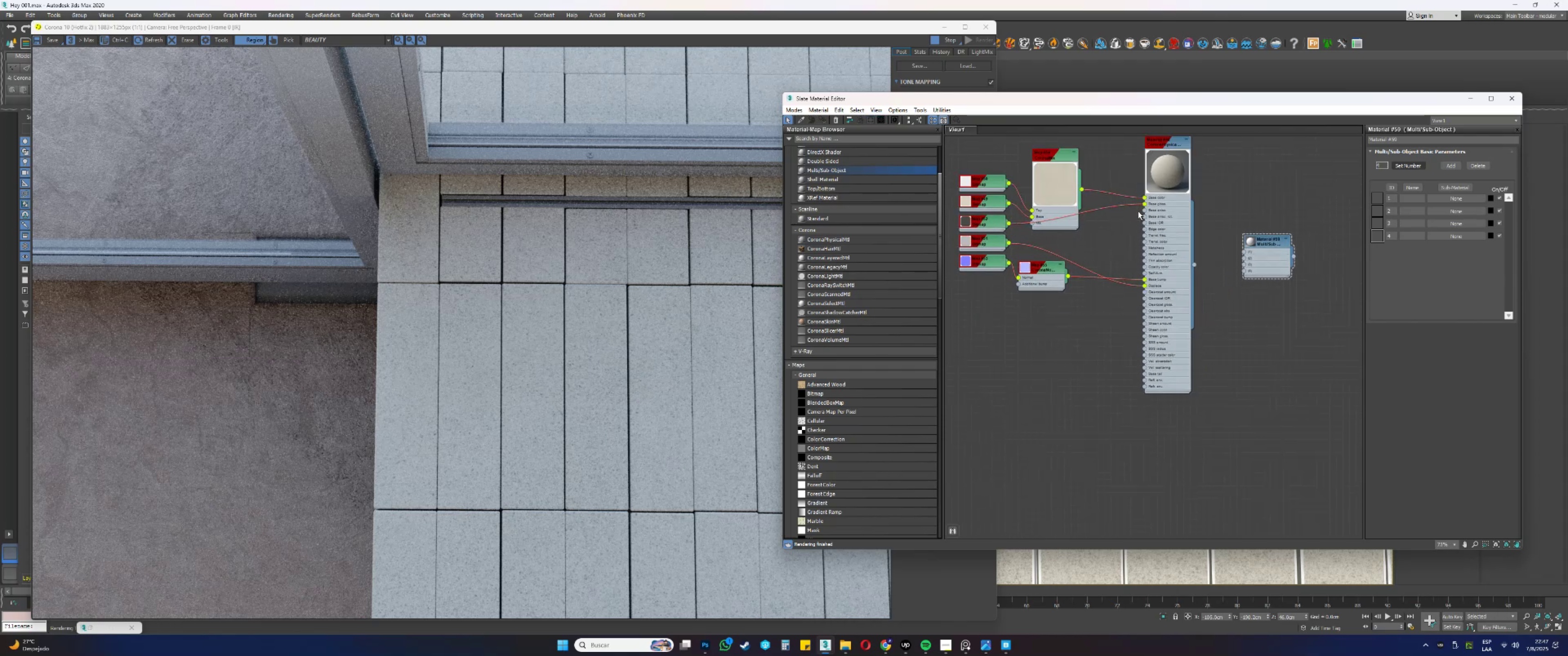 
left_click_drag(start_coordinate=[1173, 207], to_coordinate=[1154, 191])
 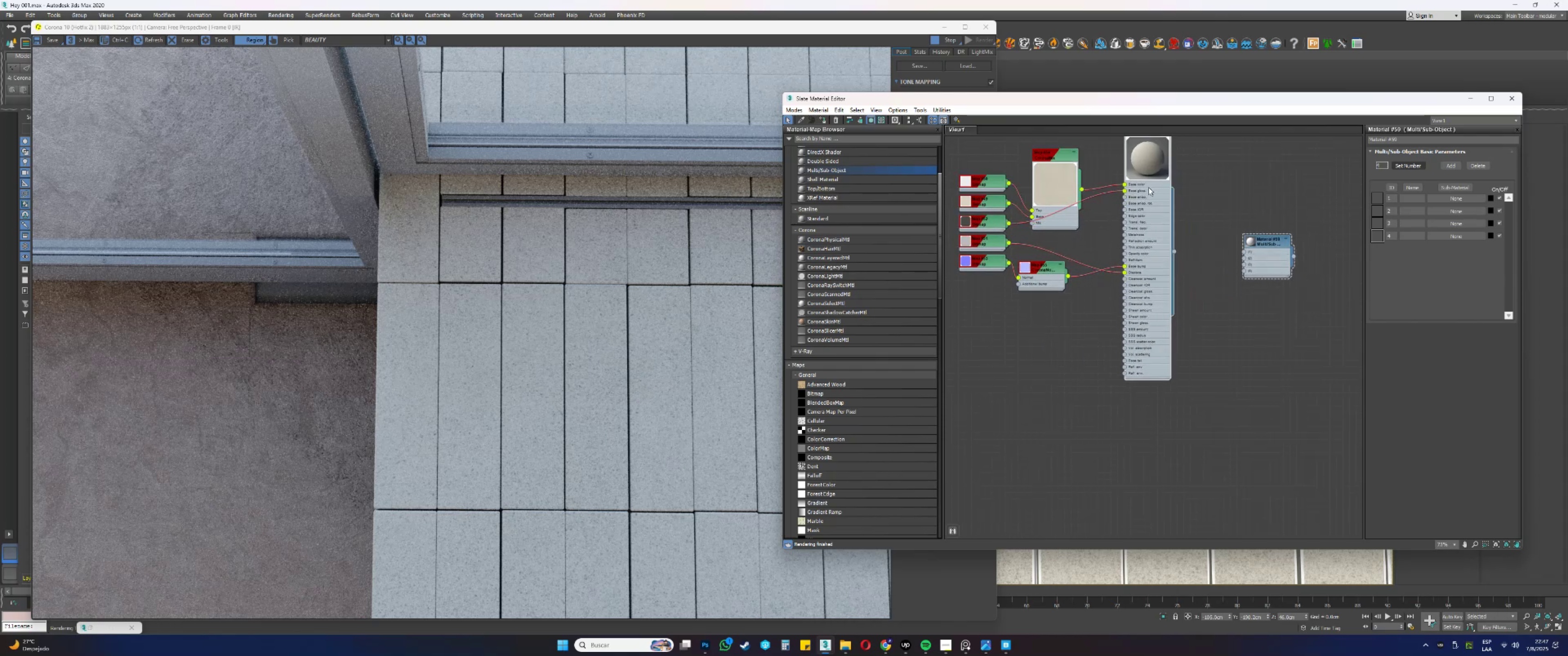 
key(Shift+ShiftLeft)
 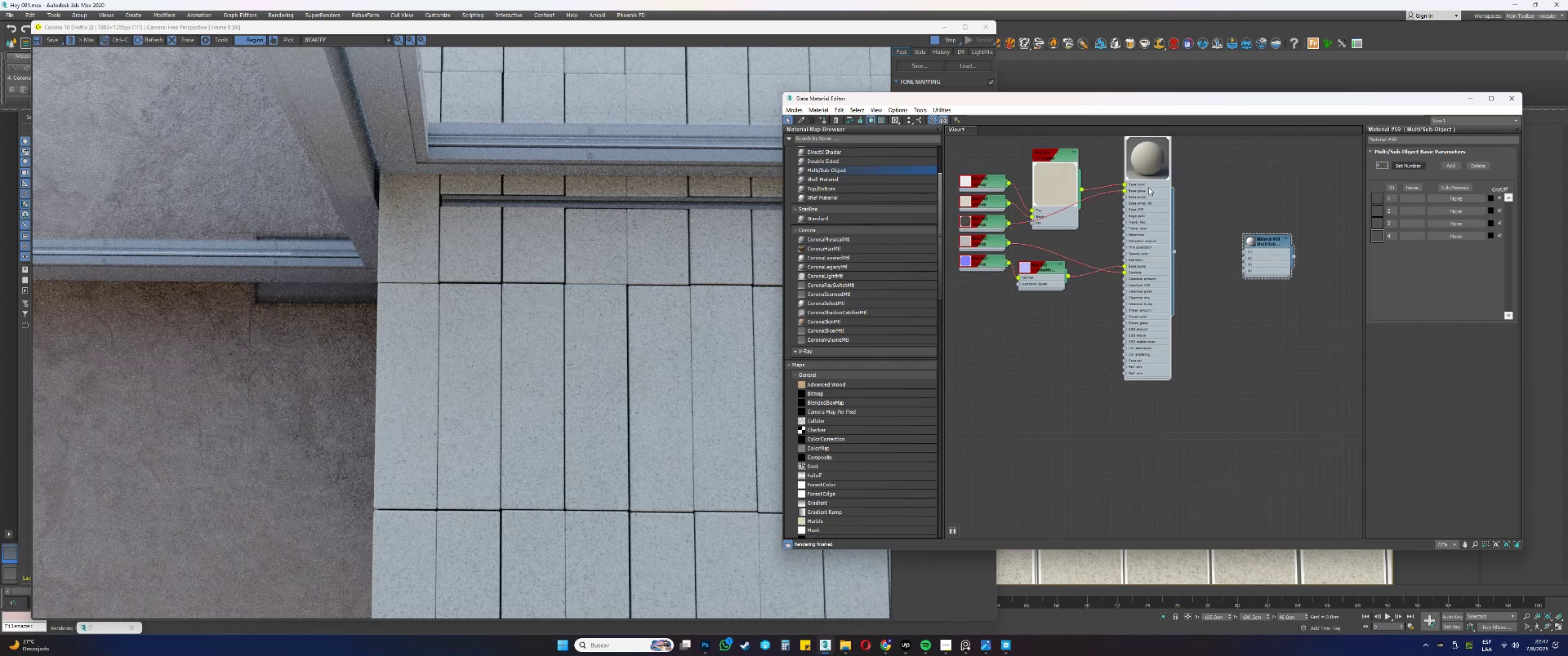 
left_click_drag(start_coordinate=[1149, 187], to_coordinate=[1150, 450])
 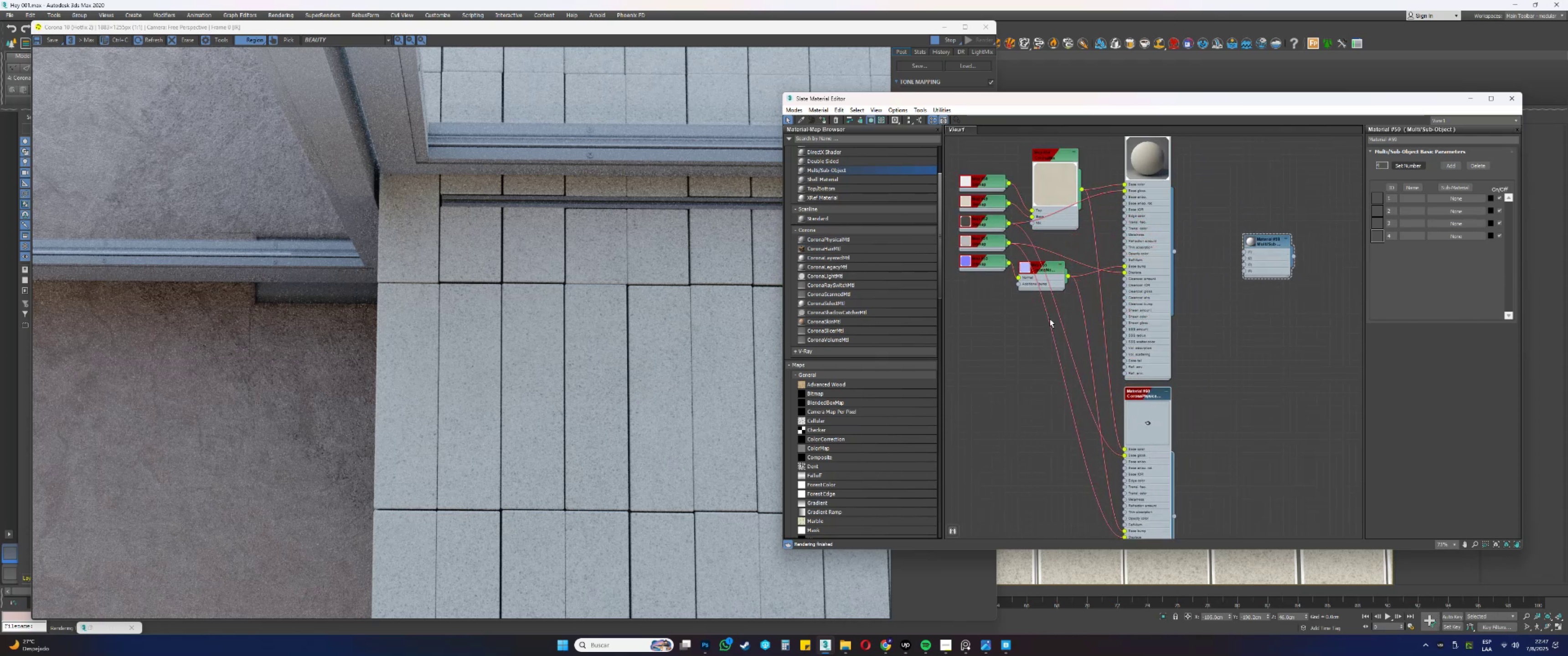 
scroll: coordinate [1038, 312], scroll_direction: up, amount: 4.0
 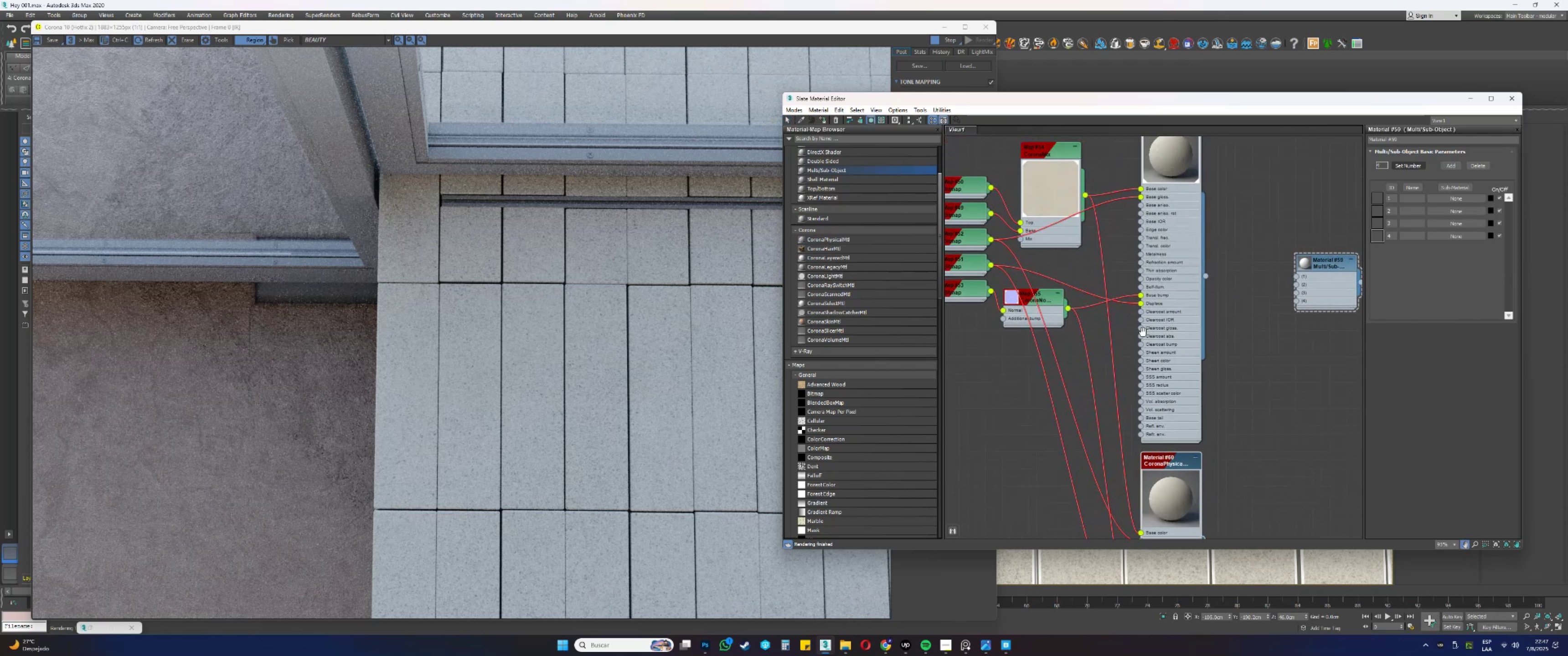 
left_click_drag(start_coordinate=[1160, 338], to_coordinate=[1159, 344])
 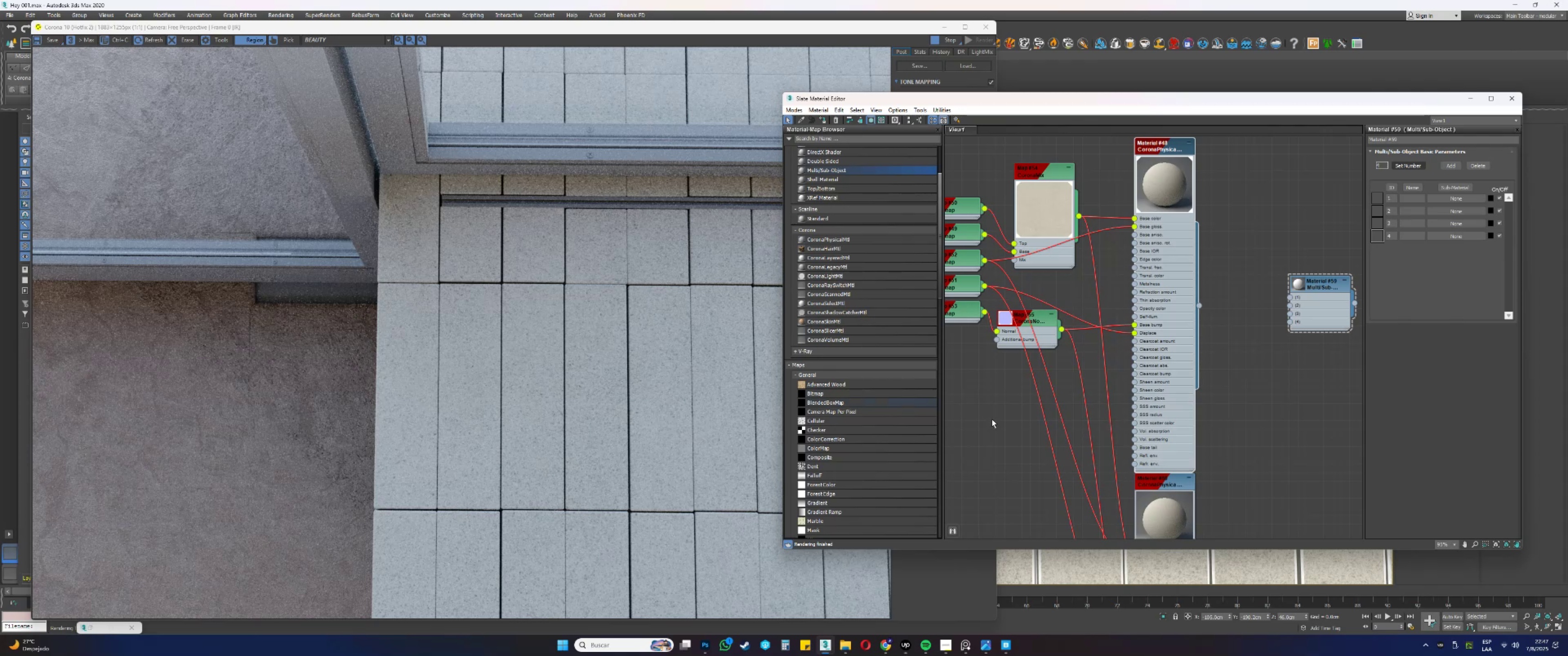 
left_click([1044, 392])
 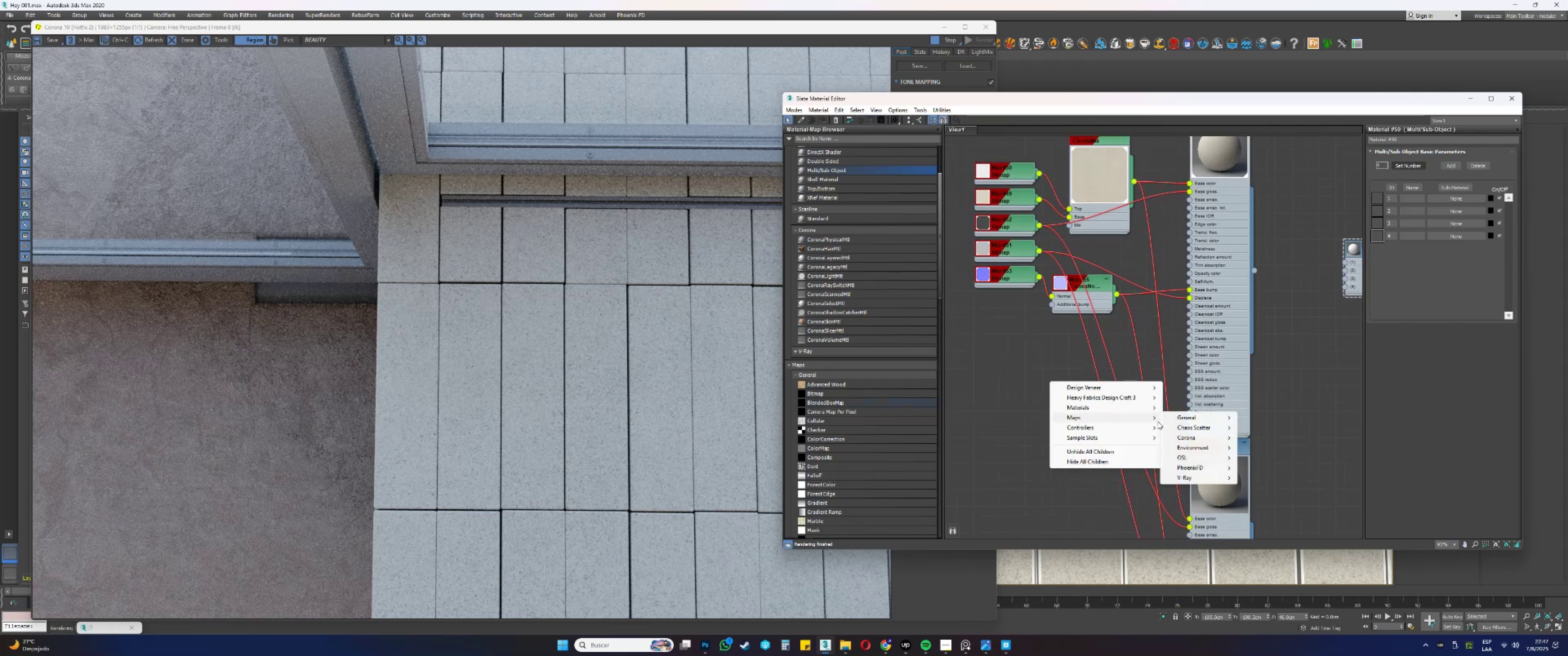 
left_click([1213, 438])
 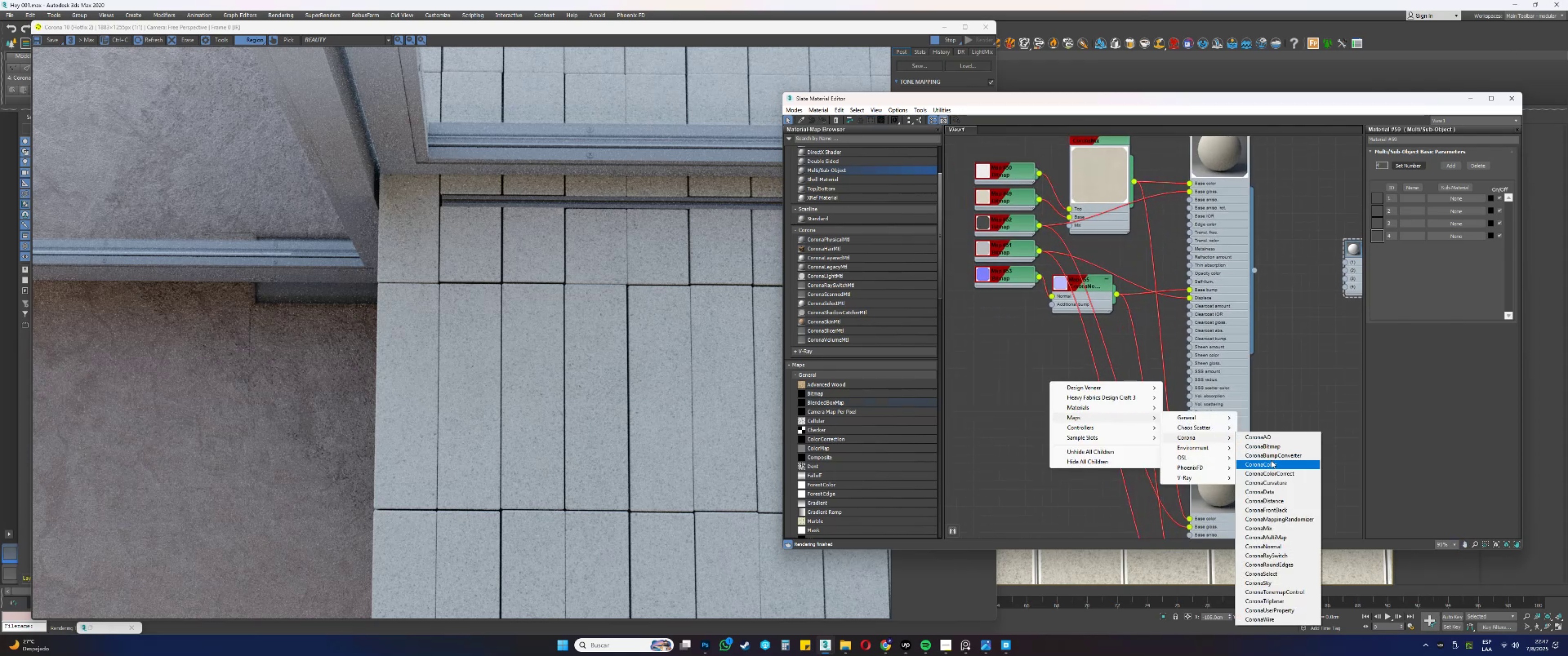 
left_click([1270, 462])
 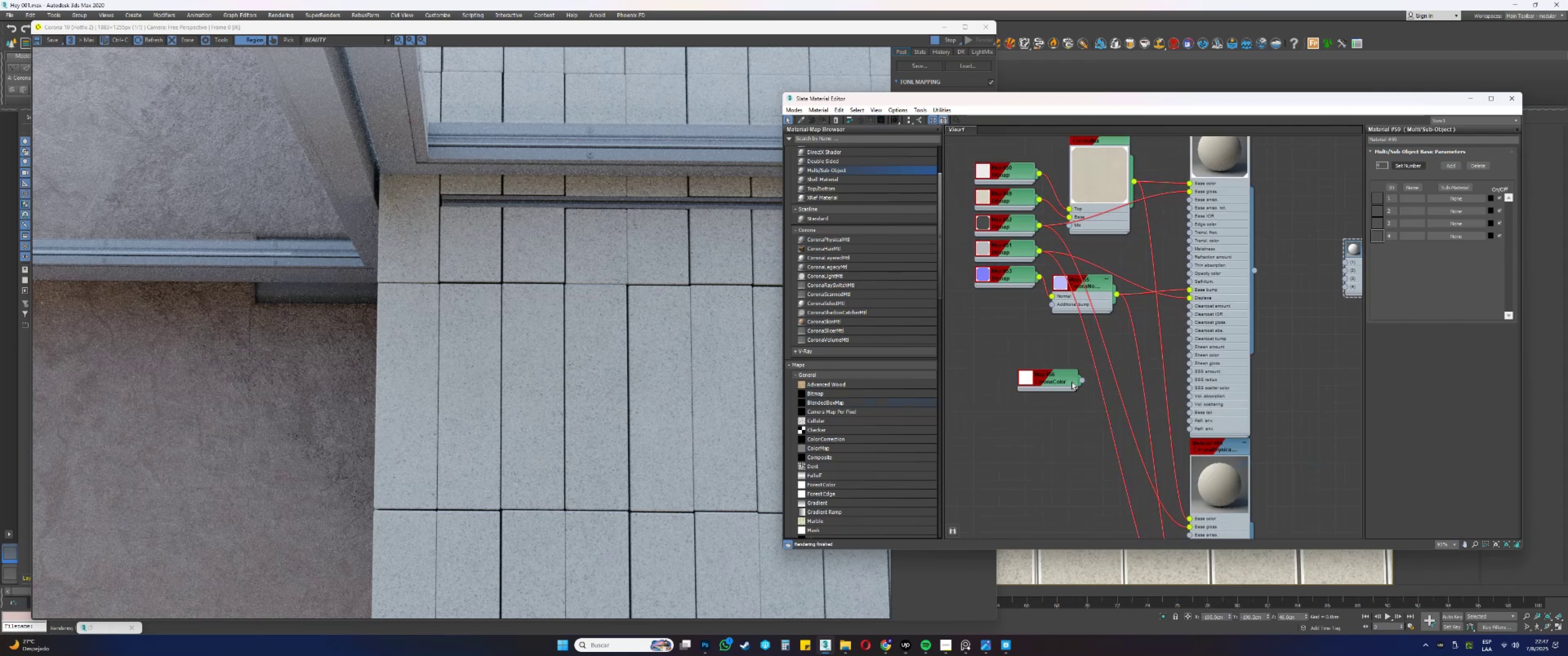 
left_click_drag(start_coordinate=[1062, 380], to_coordinate=[1045, 380])
 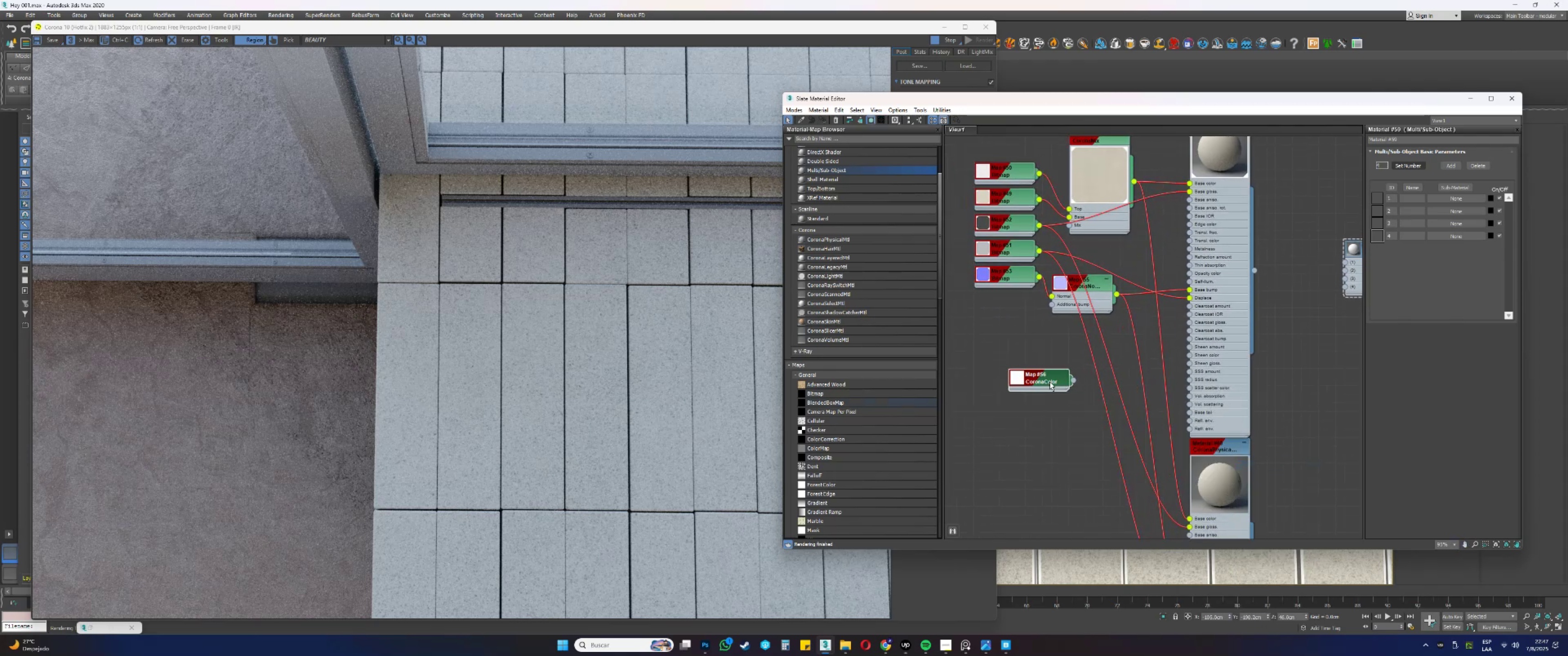 
key(Delete)
 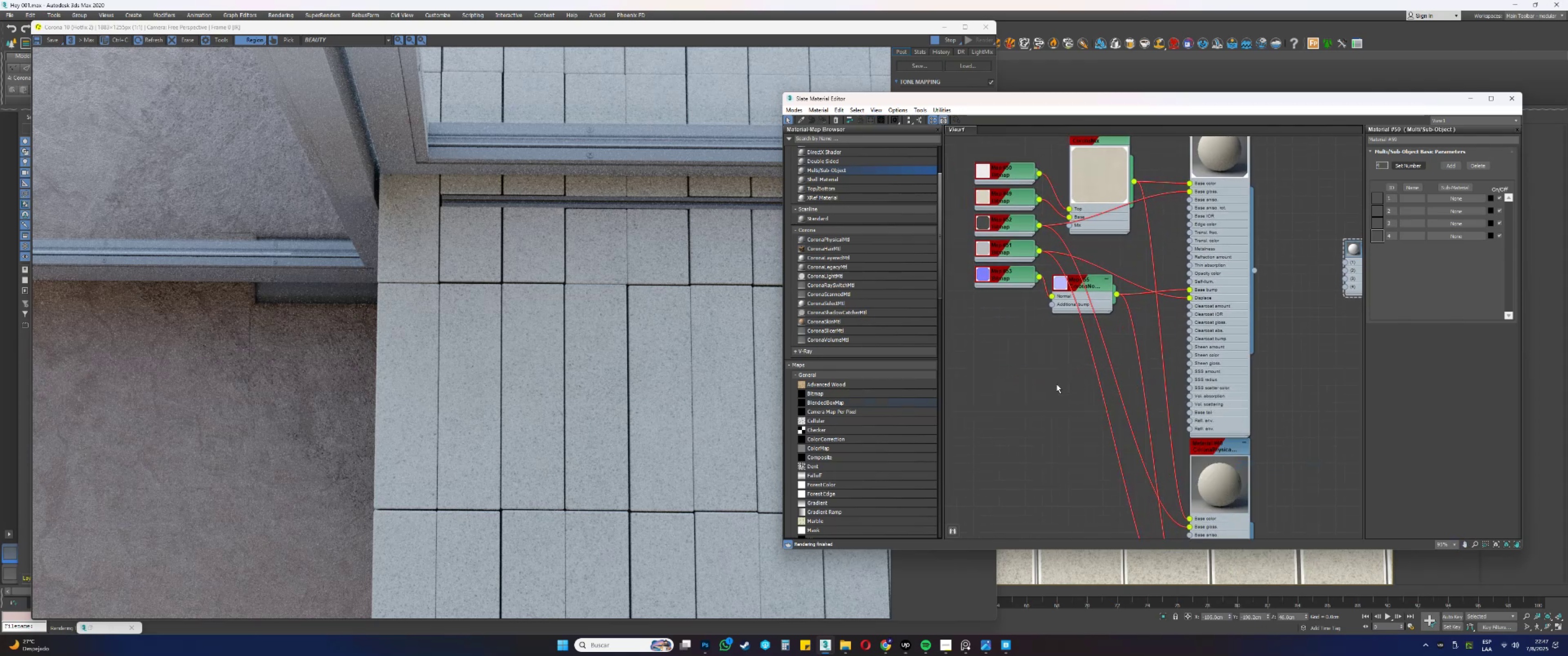 
right_click([1057, 384])
 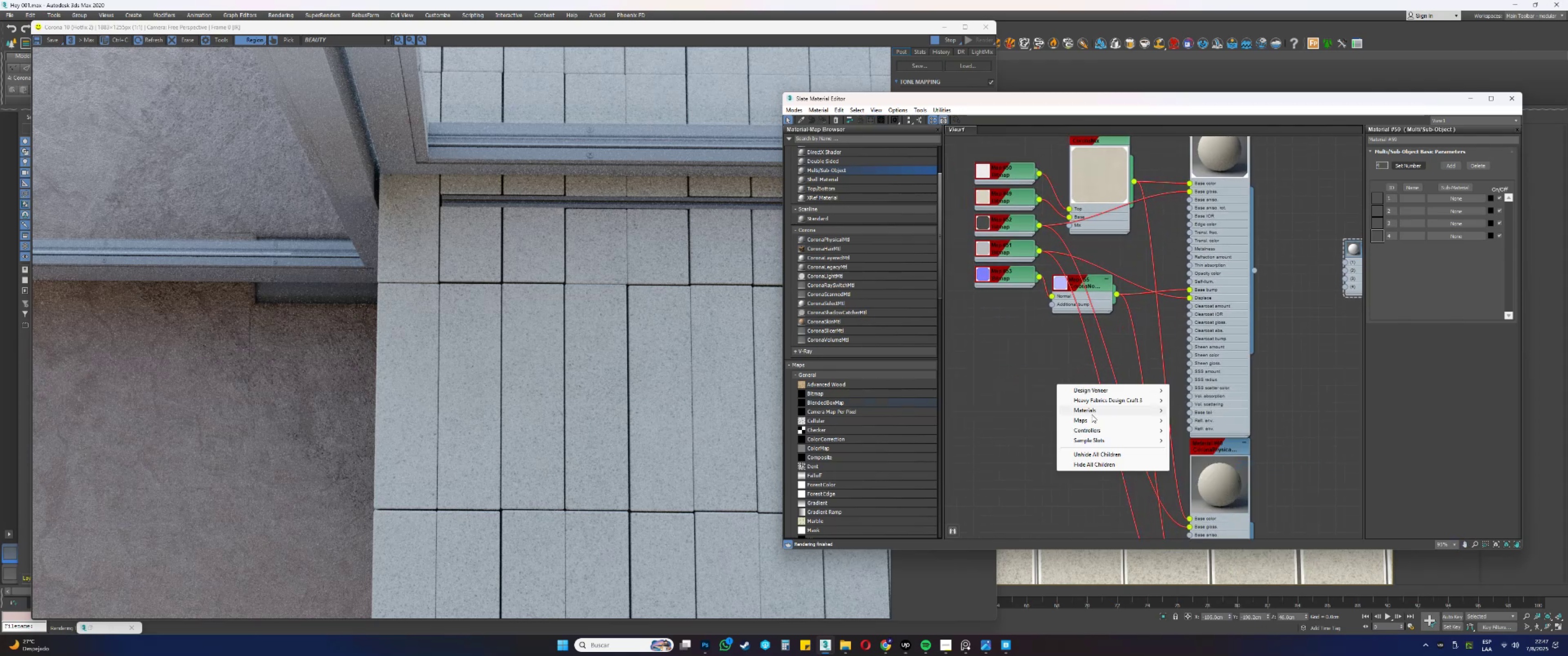 
left_click([1092, 418])
 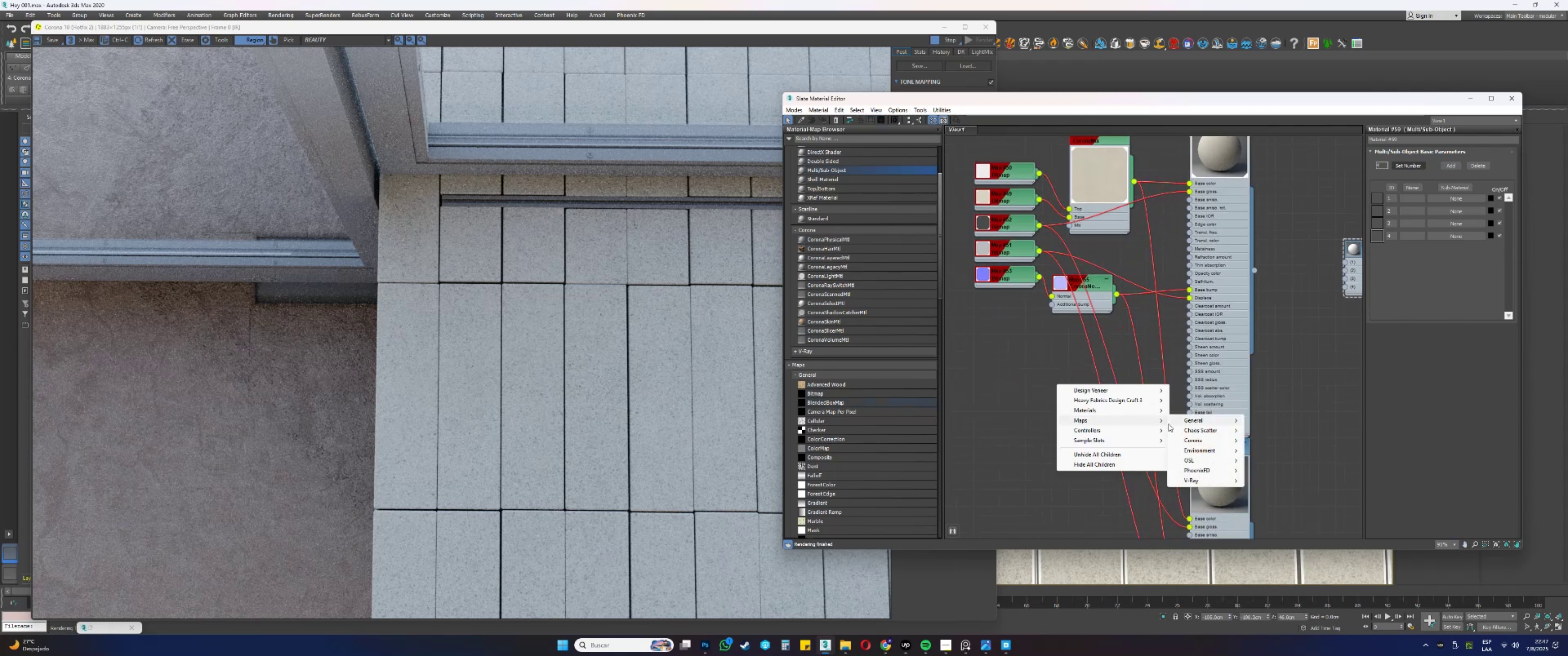 
left_click([1199, 443])
 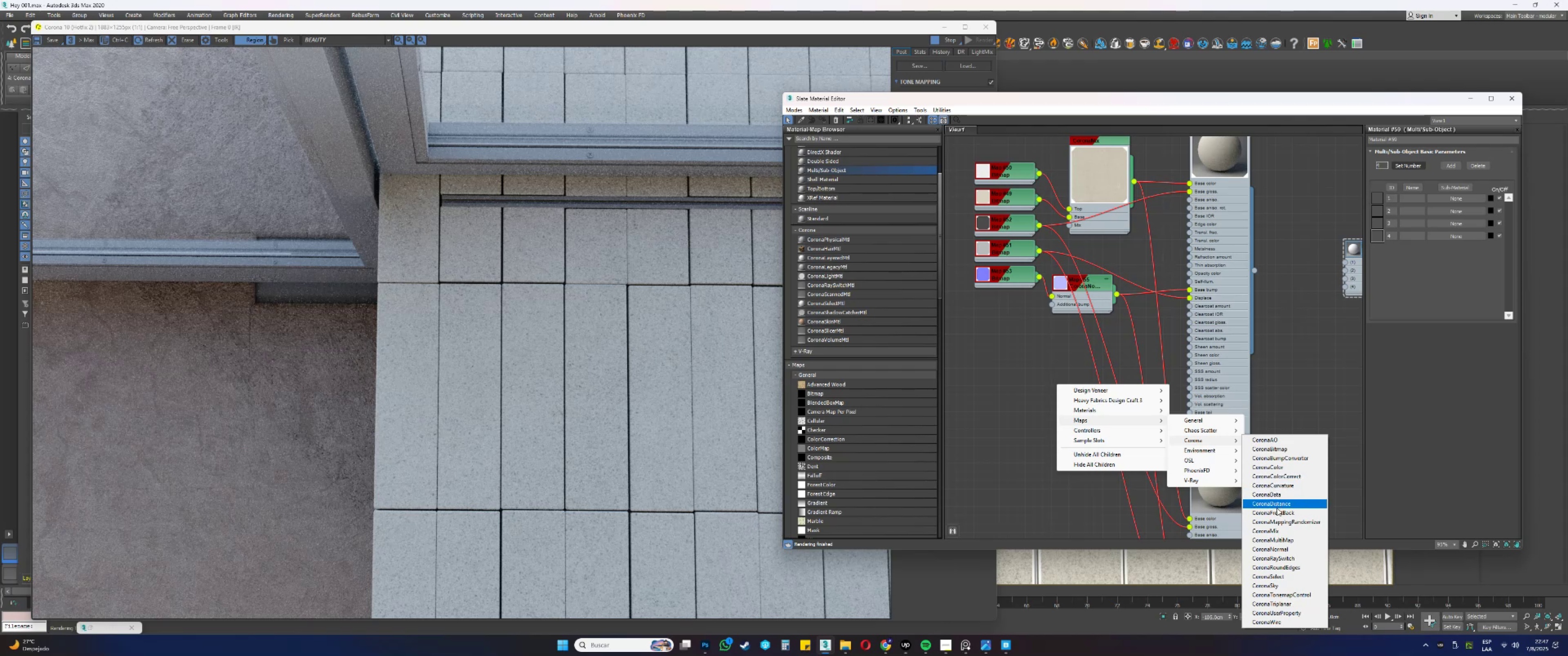 
left_click([1278, 477])
 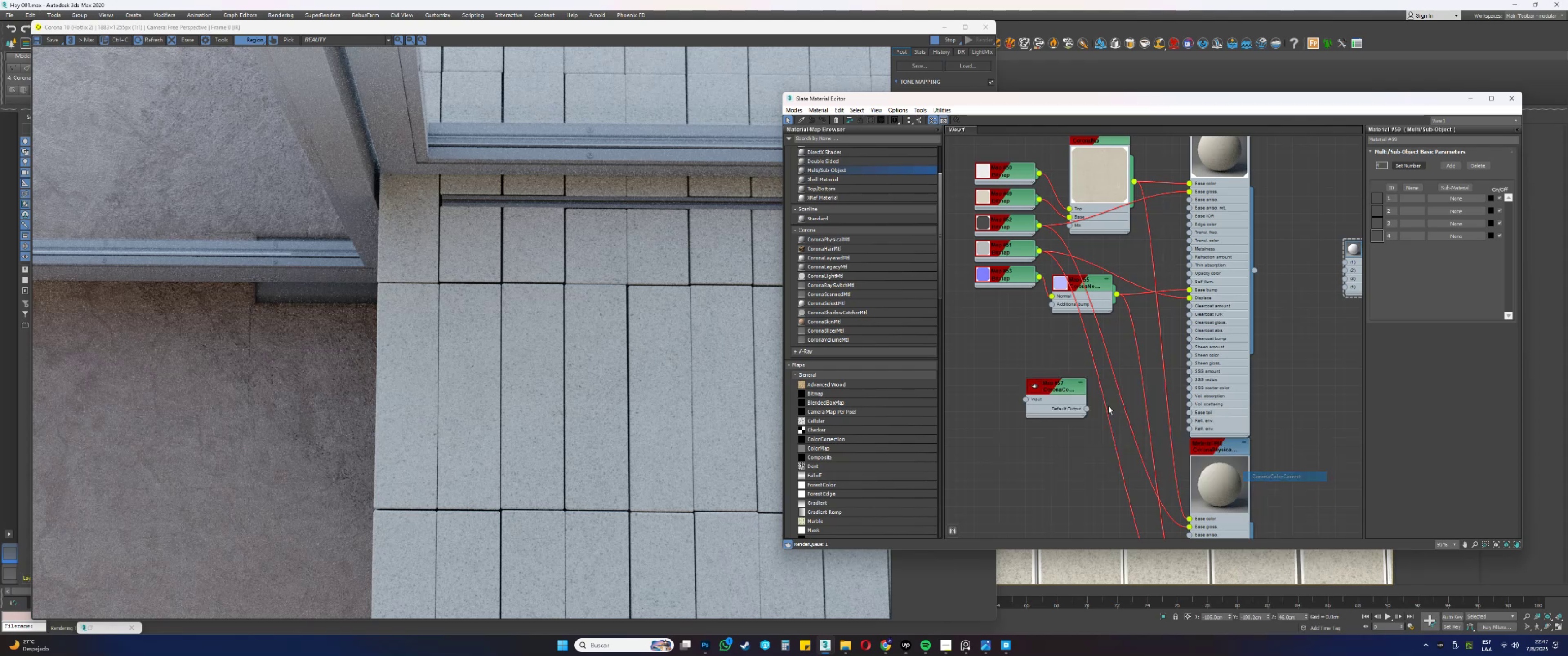 
scroll: coordinate [1064, 390], scroll_direction: up, amount: 4.0
 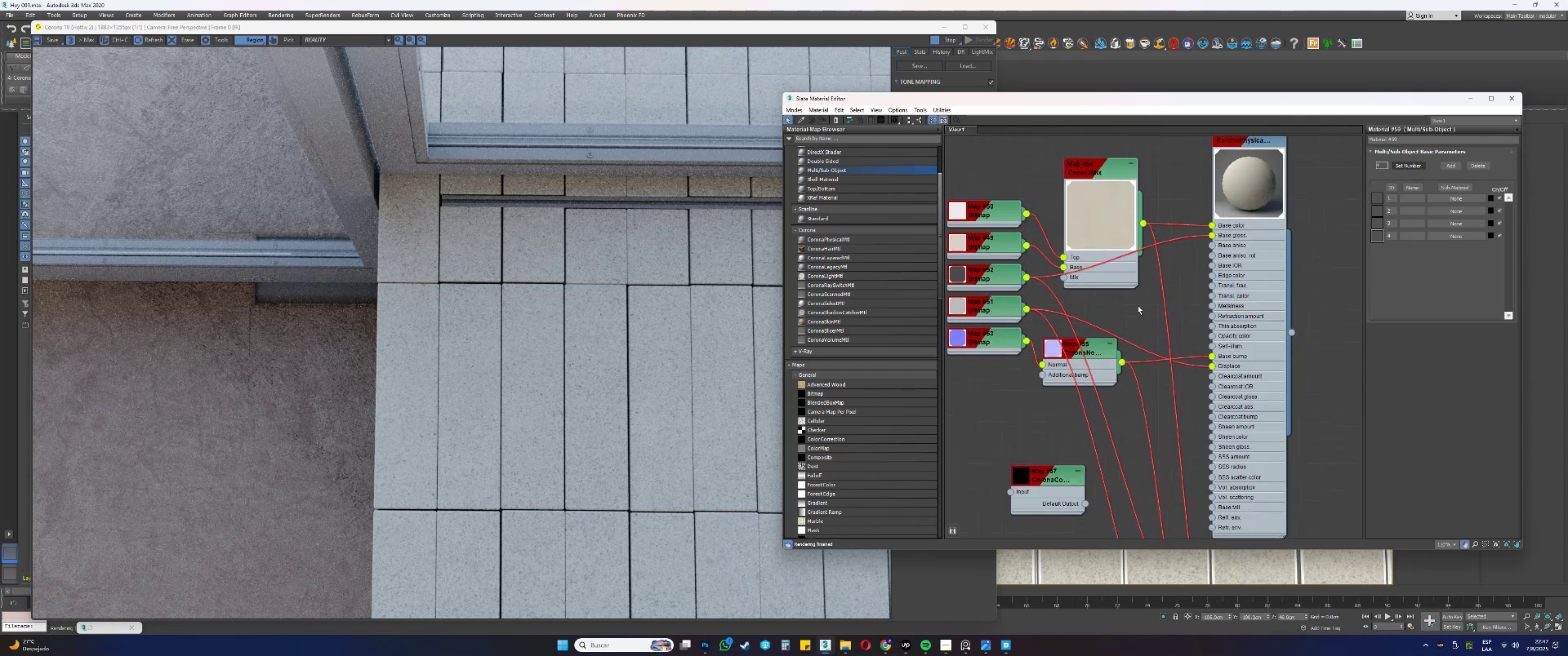 
left_click_drag(start_coordinate=[1144, 220], to_coordinate=[1040, 471])
 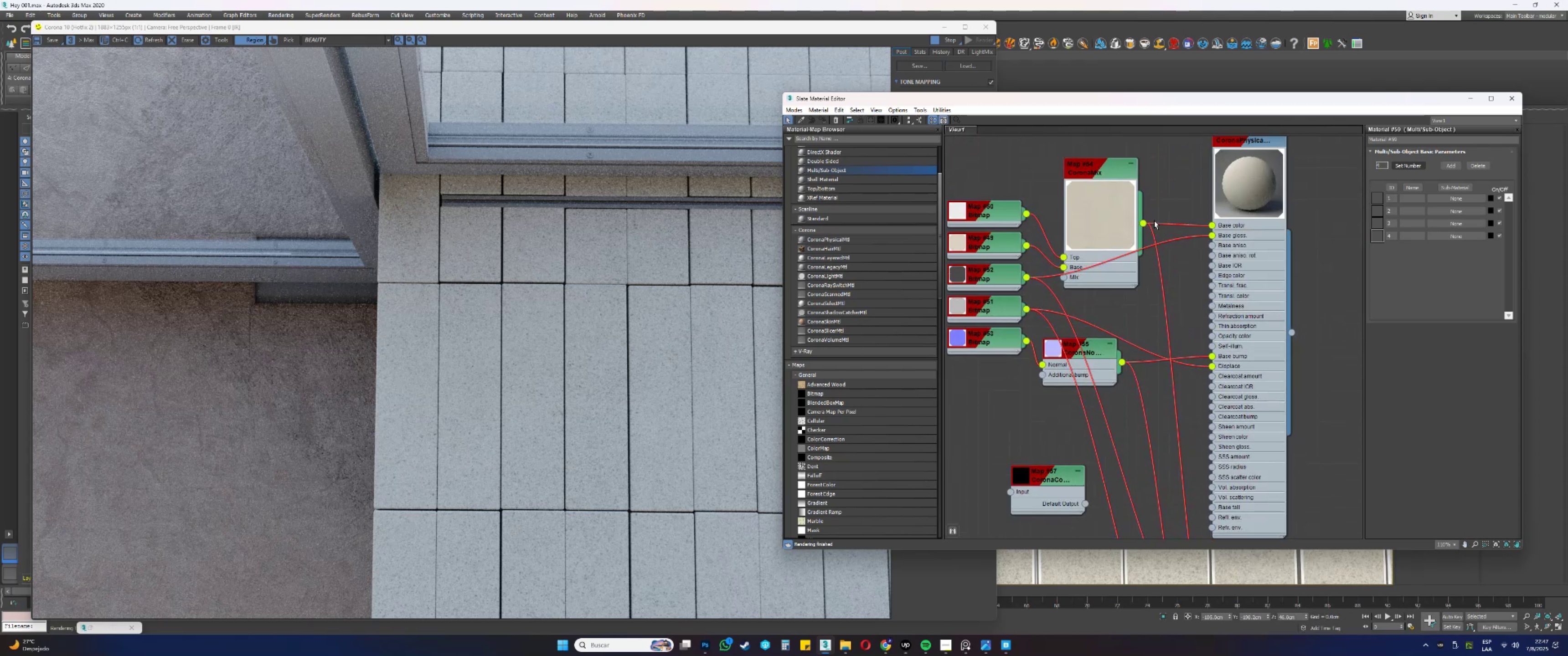 
left_click_drag(start_coordinate=[1143, 222], to_coordinate=[1011, 490])
 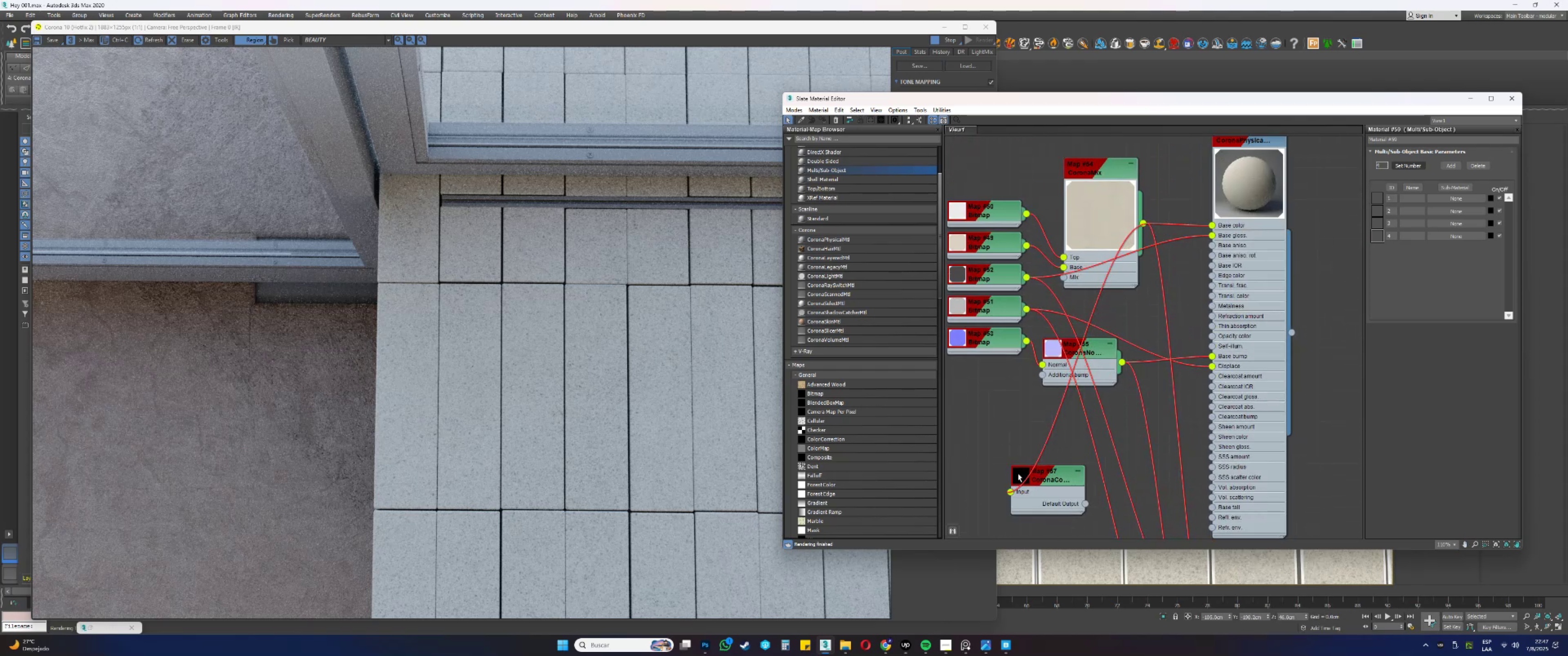 
double_click([1019, 473])
 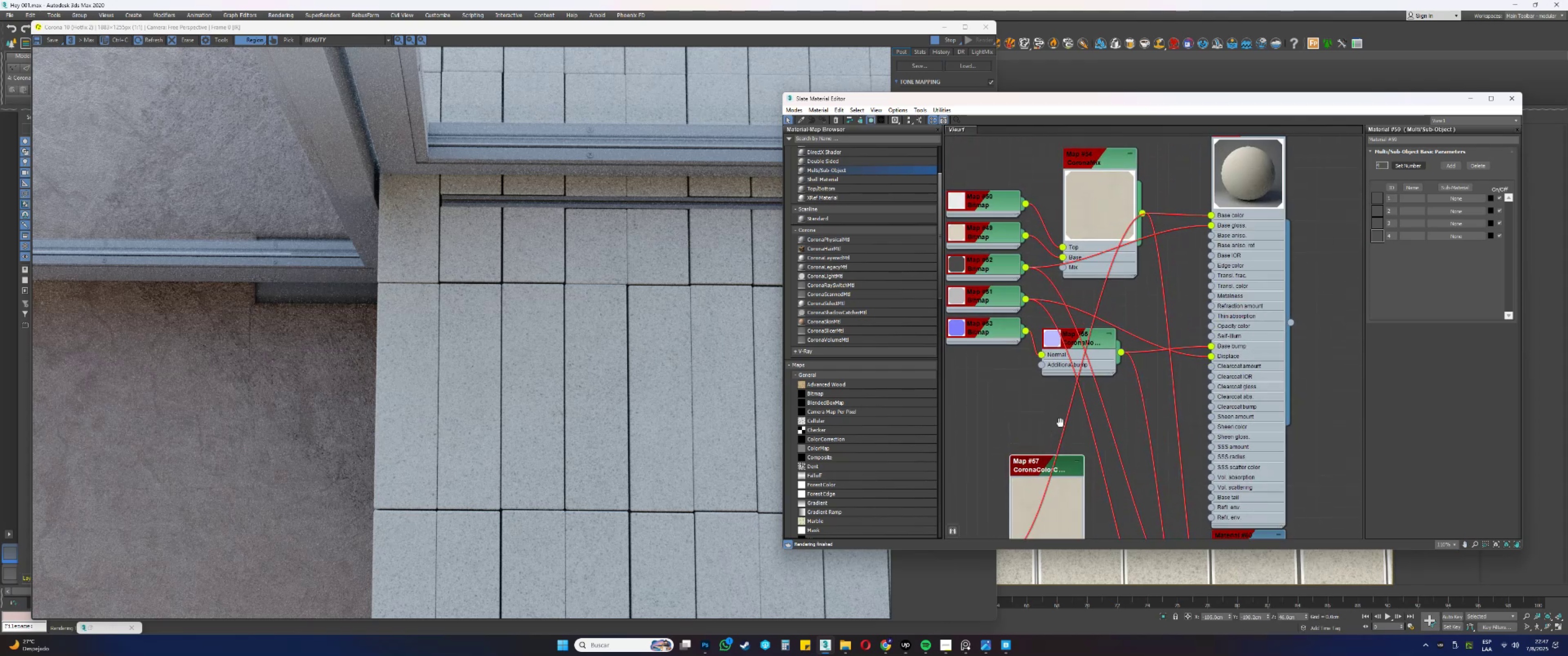 
scroll: coordinate [1045, 292], scroll_direction: up, amount: 7.0
 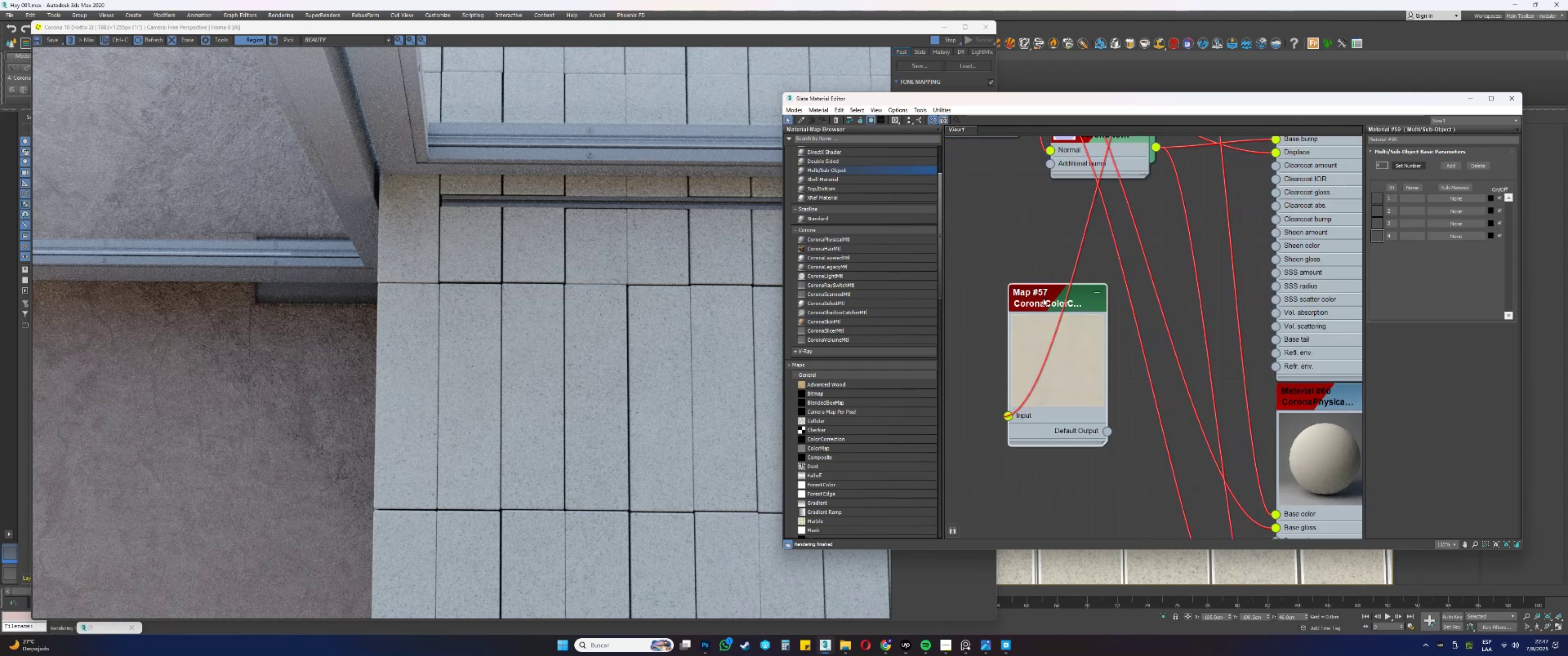 
double_click([1043, 298])
 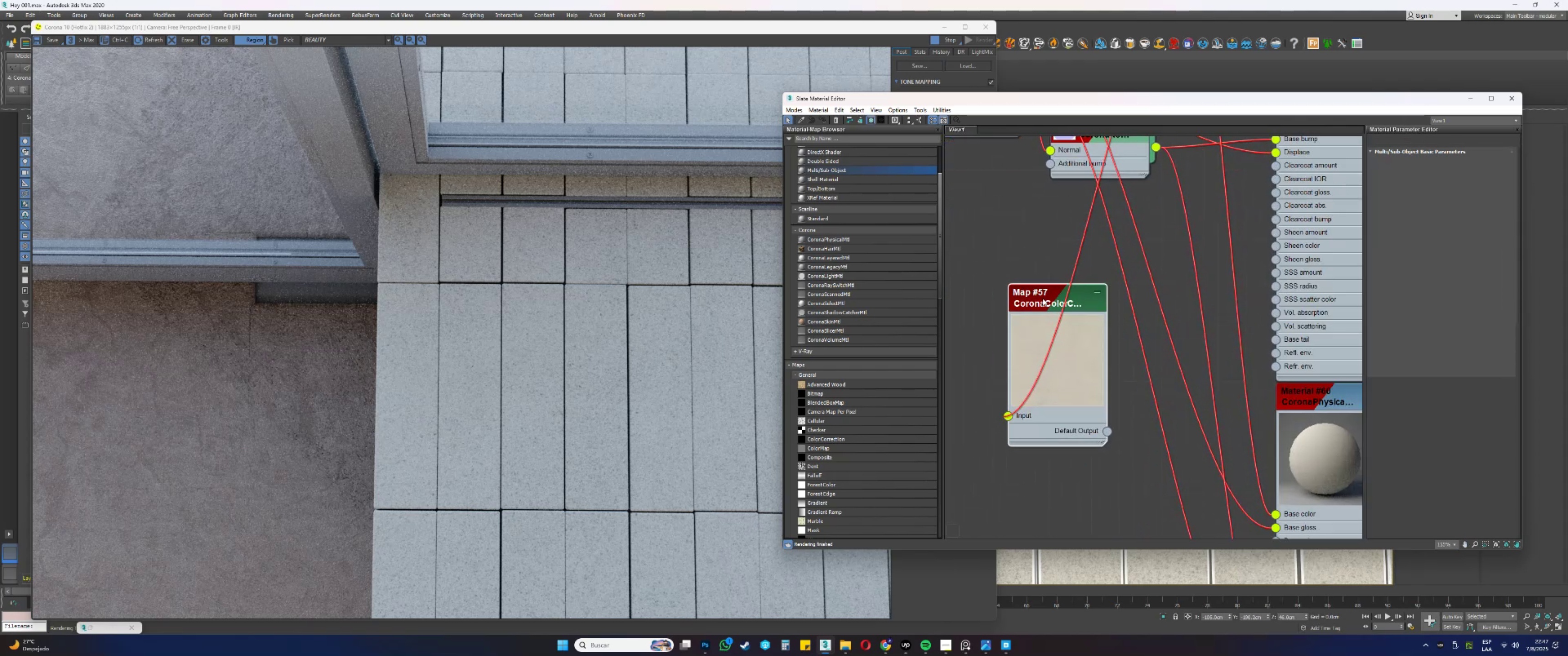 
scroll: coordinate [1052, 384], scroll_direction: up, amount: 16.0
 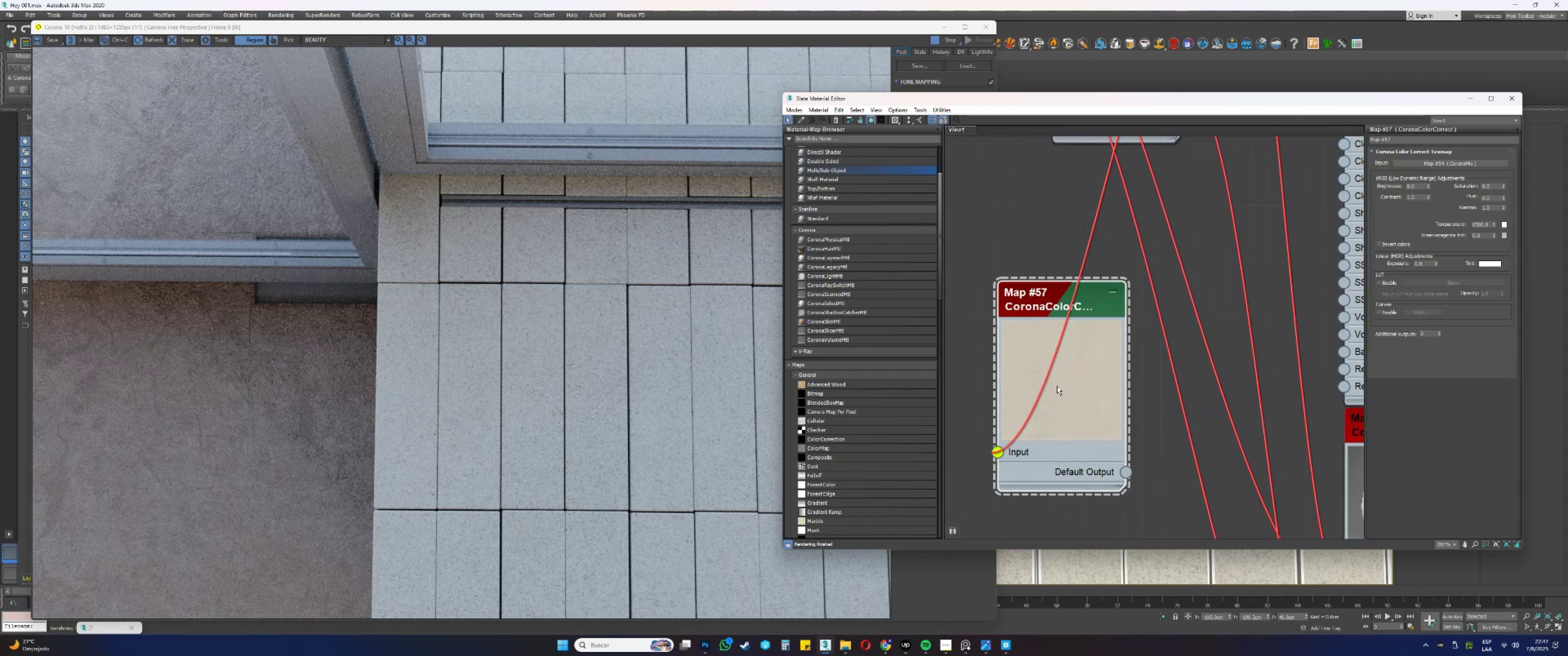 
left_click_drag(start_coordinate=[1079, 388], to_coordinate=[1102, 391])
 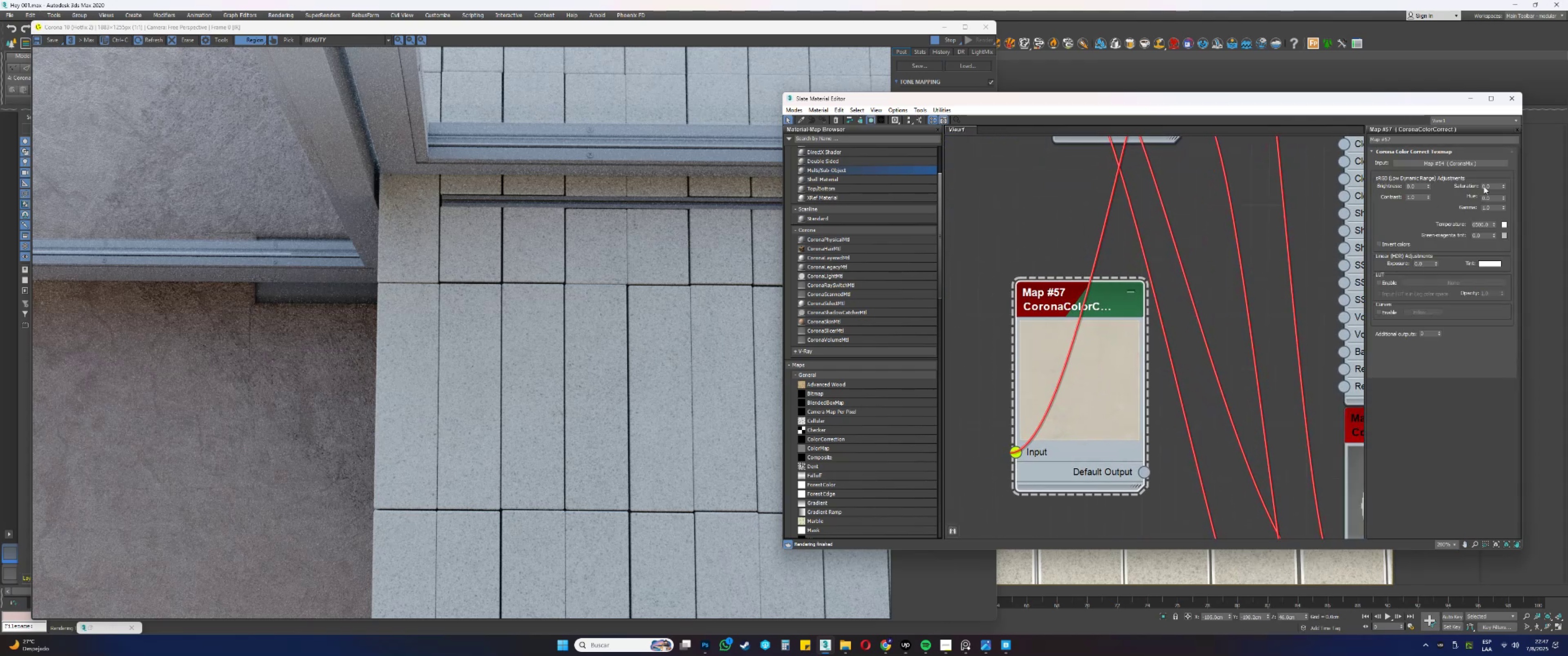 
left_click_drag(start_coordinate=[1493, 187], to_coordinate=[1439, 182])
 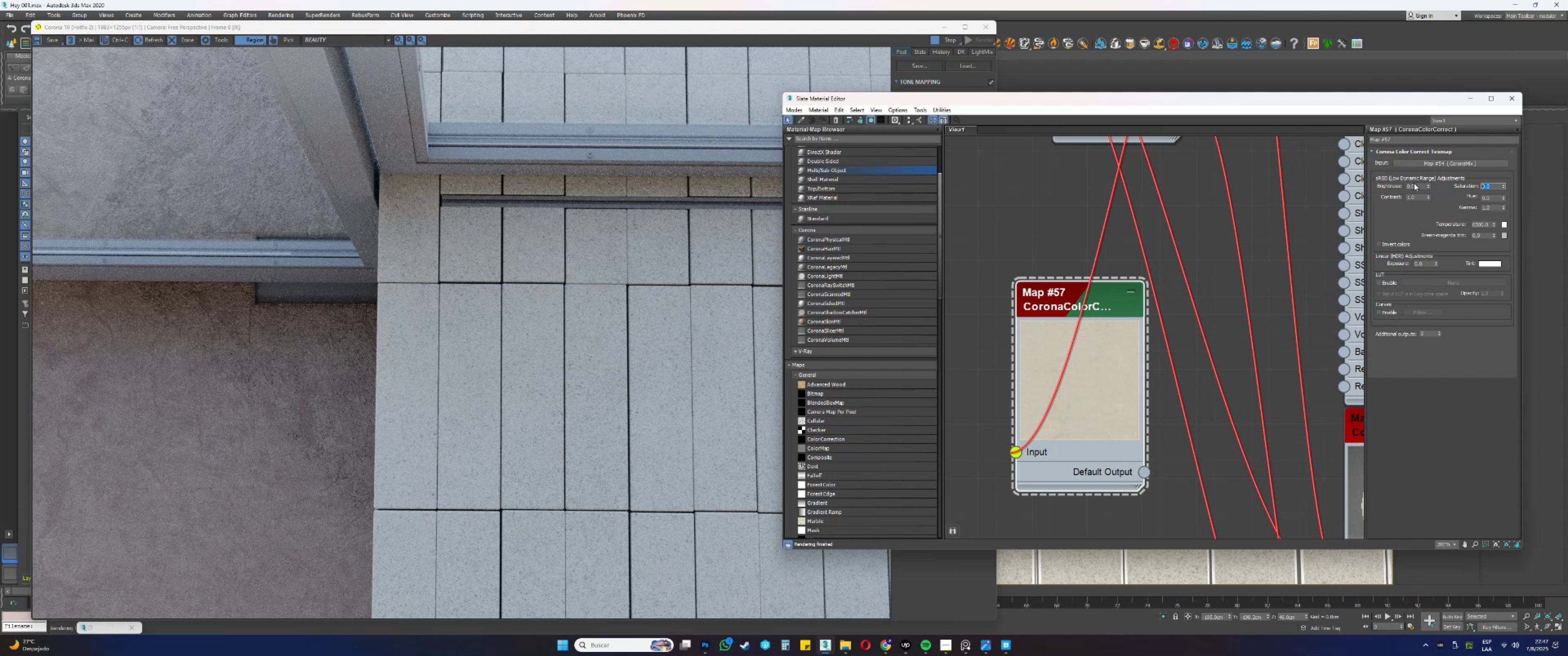 
key(NumpadDecimal)
 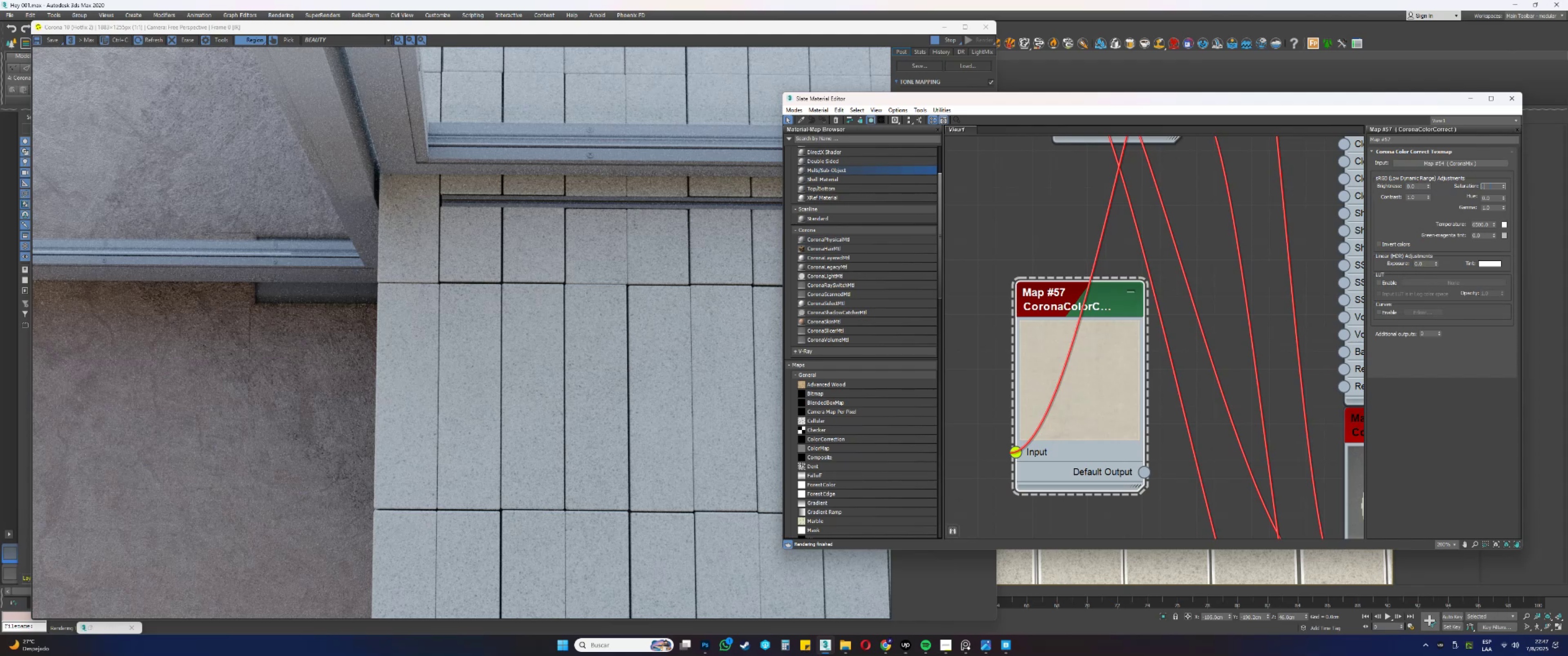 
key(Numpad1)
 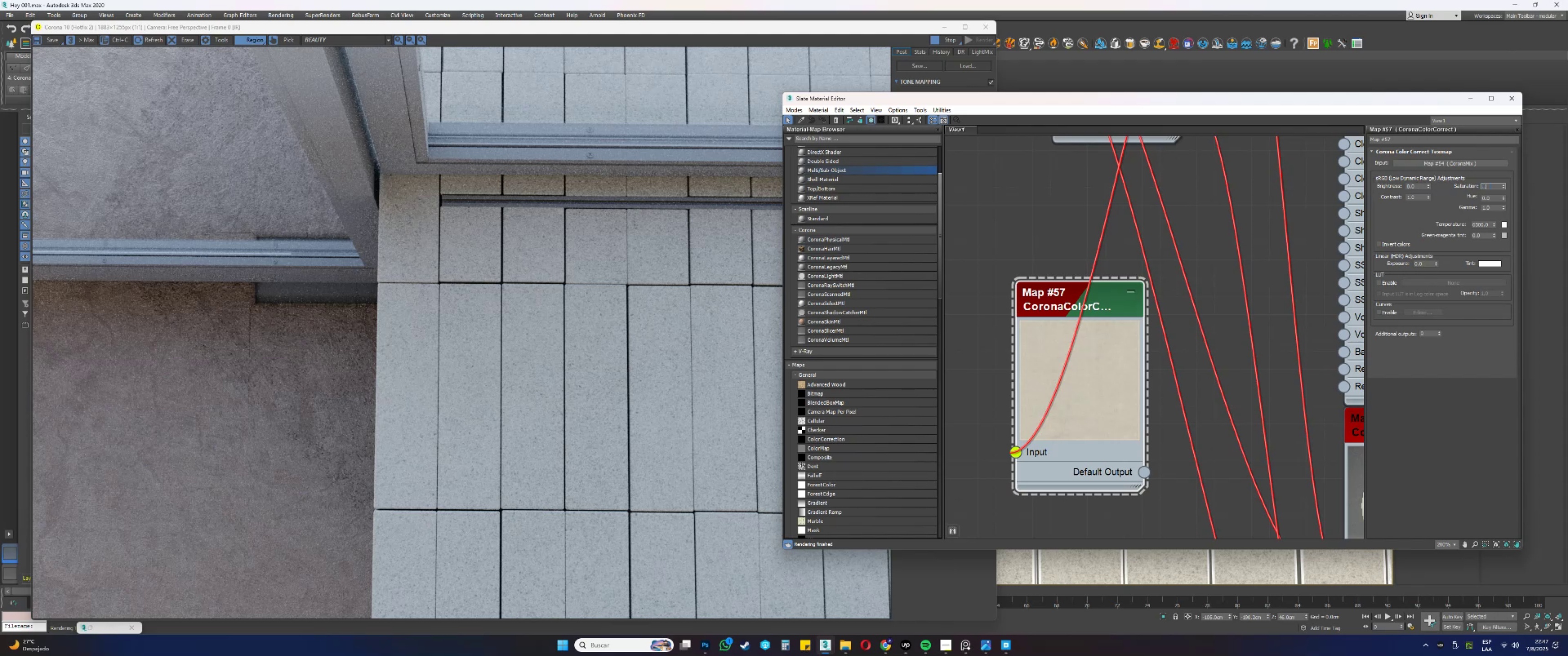 
key(NumpadEnter)
 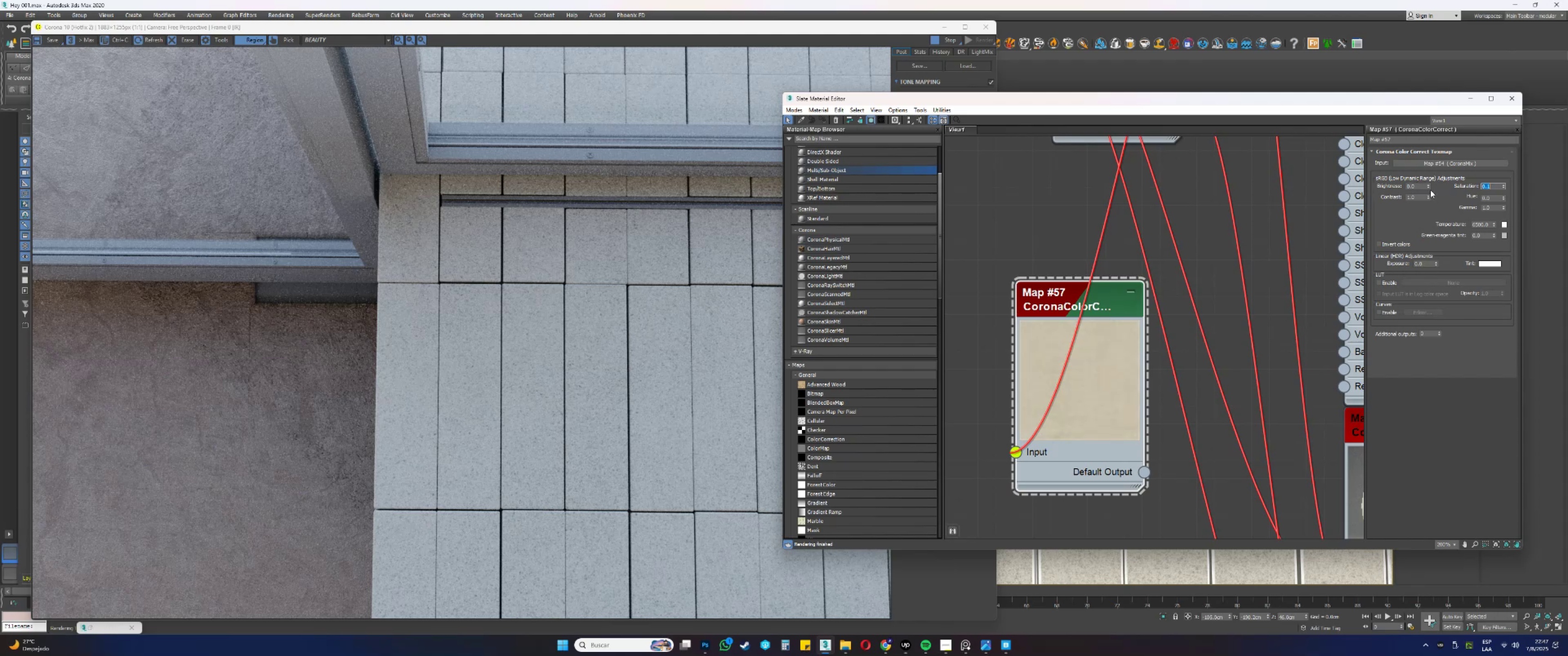 
key(NumpadDecimal)
 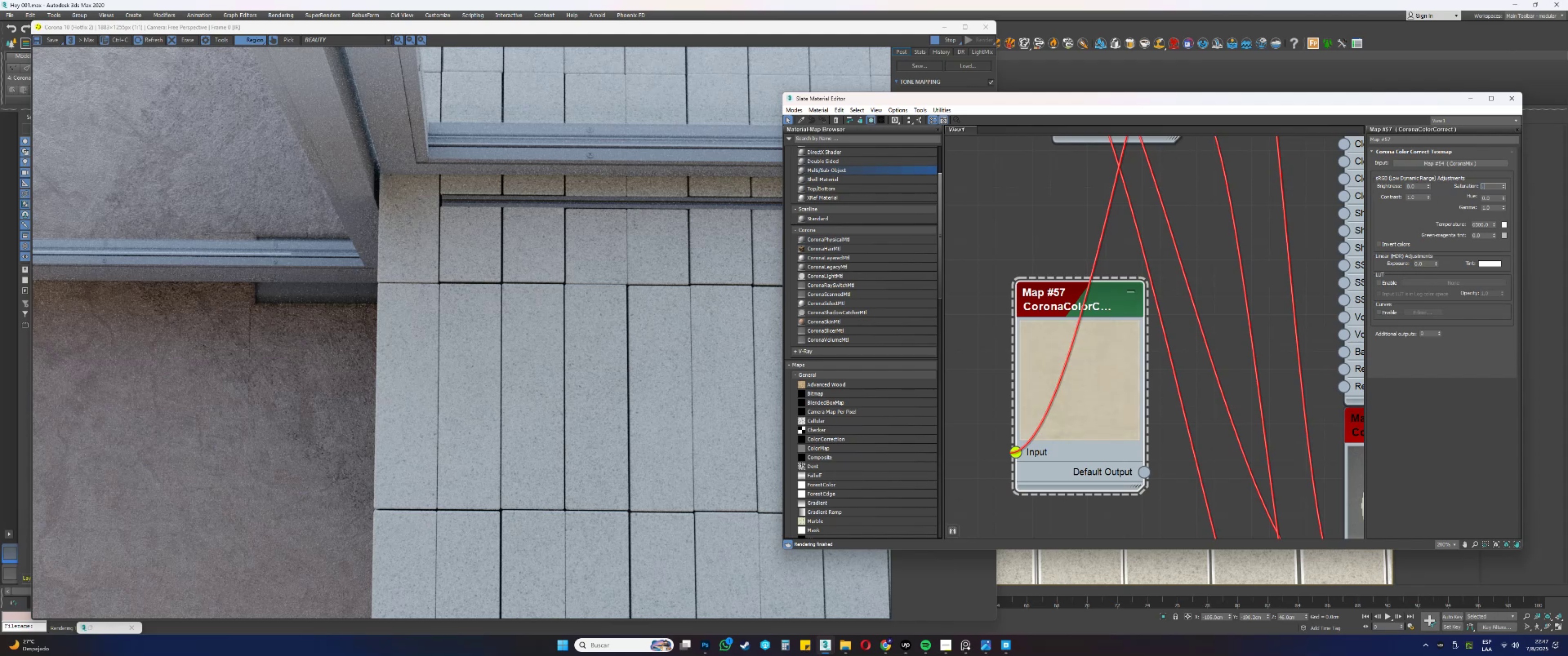 
key(Numpad1)
 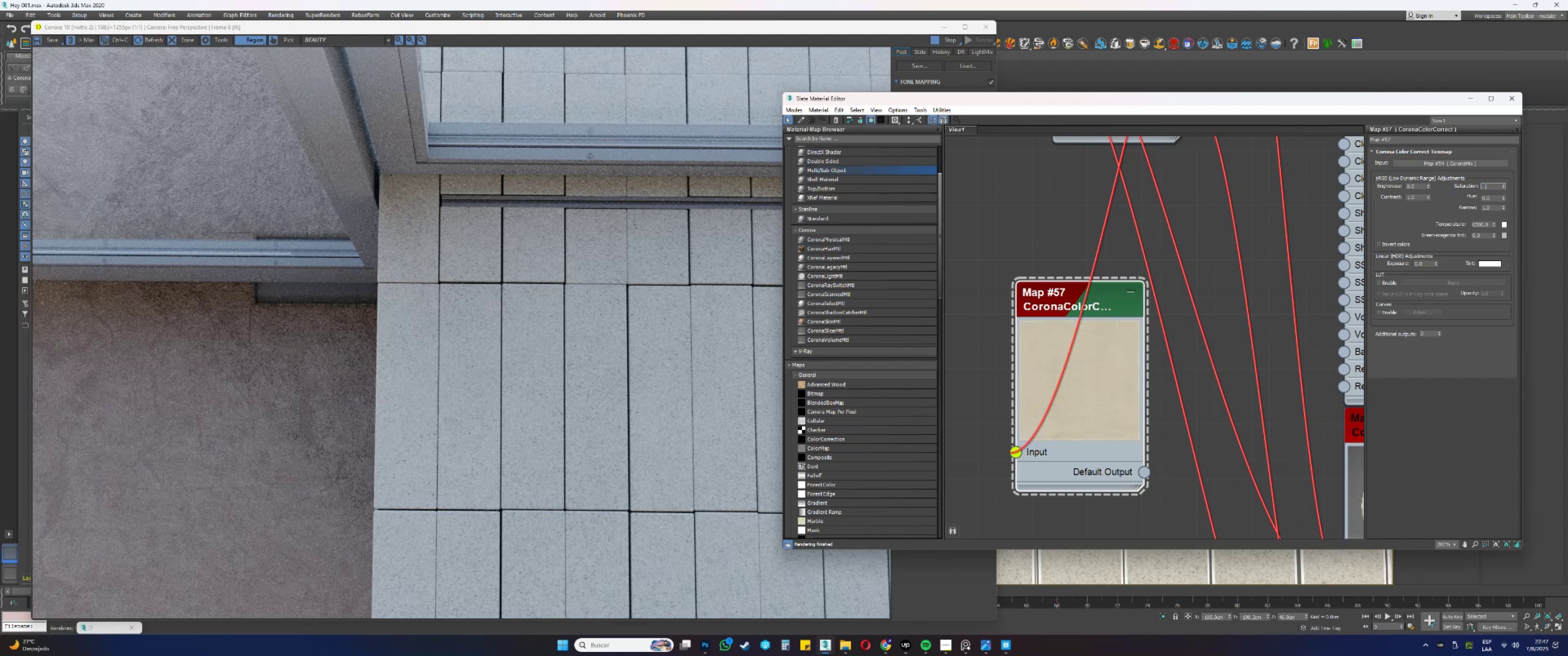 
key(Numpad5)
 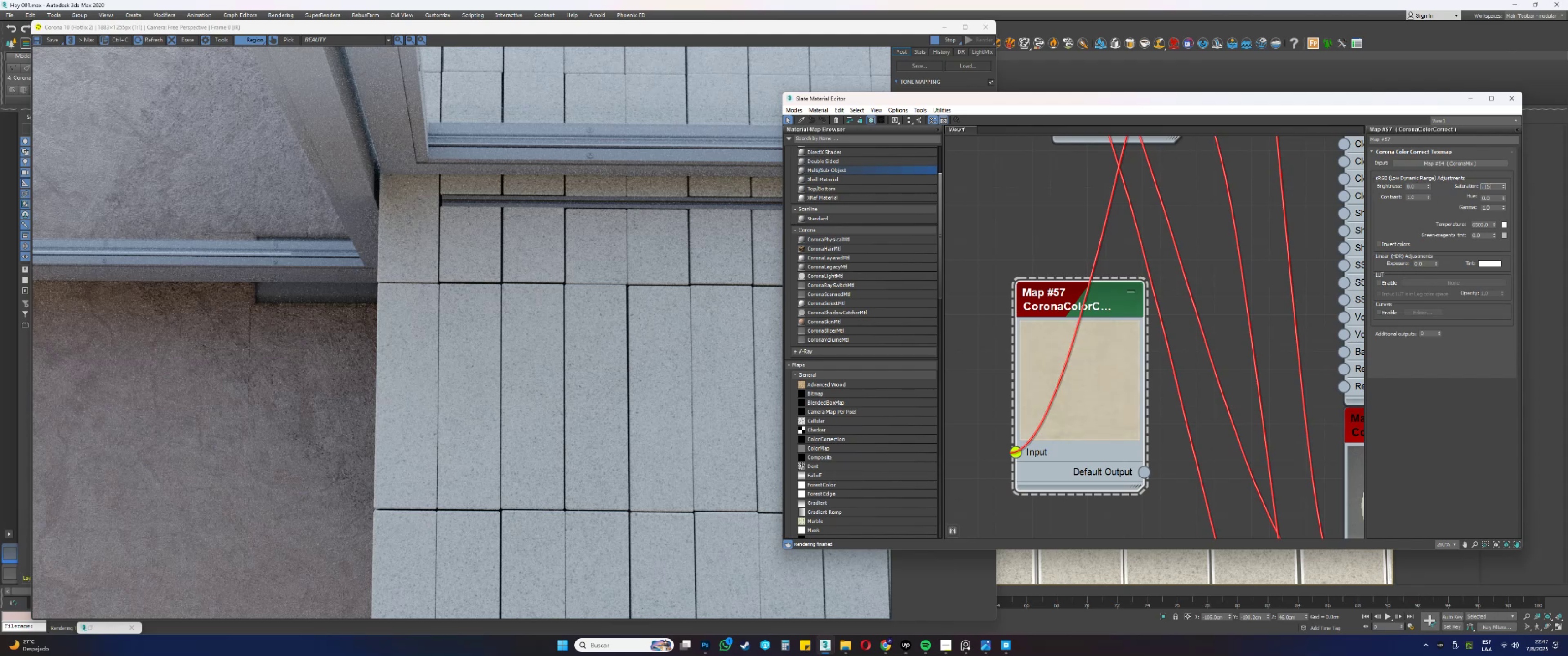 
key(NumpadEnter)
 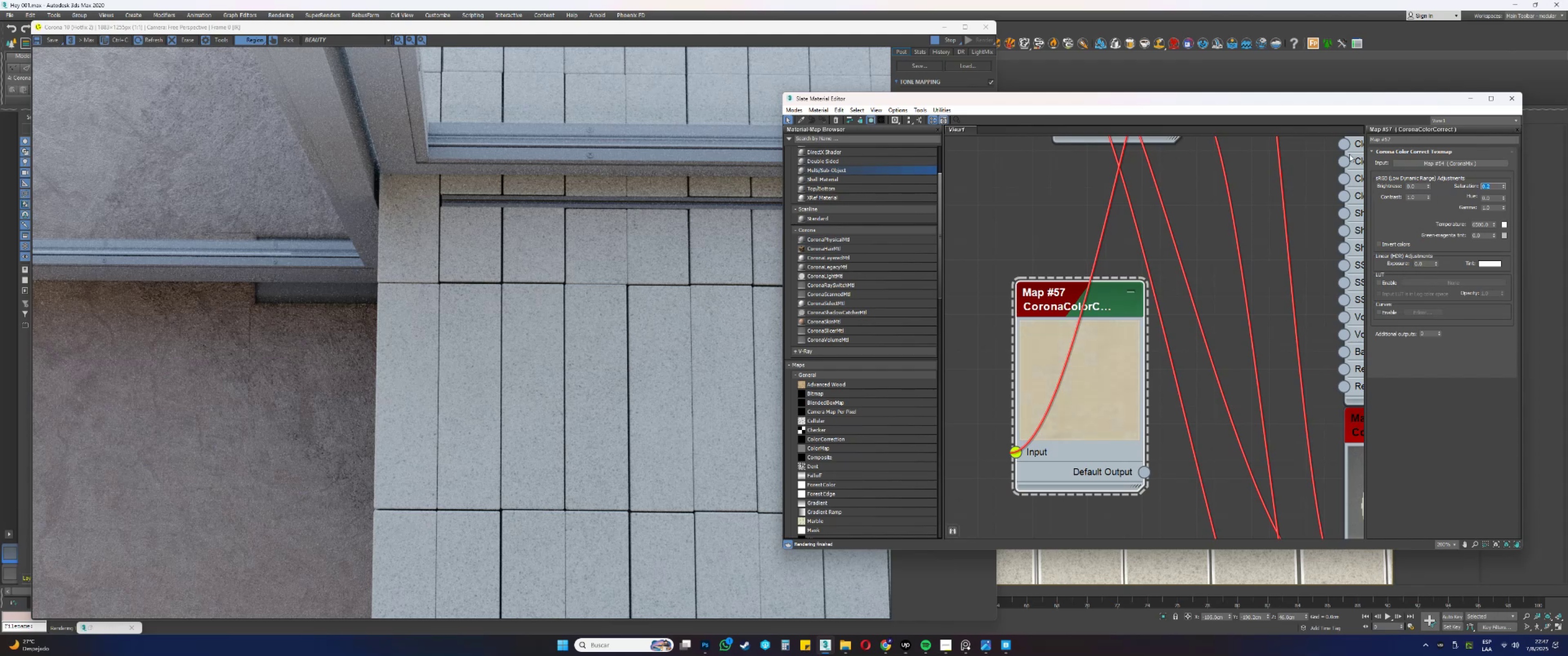 
scroll: coordinate [1140, 382], scroll_direction: down, amount: 9.0
 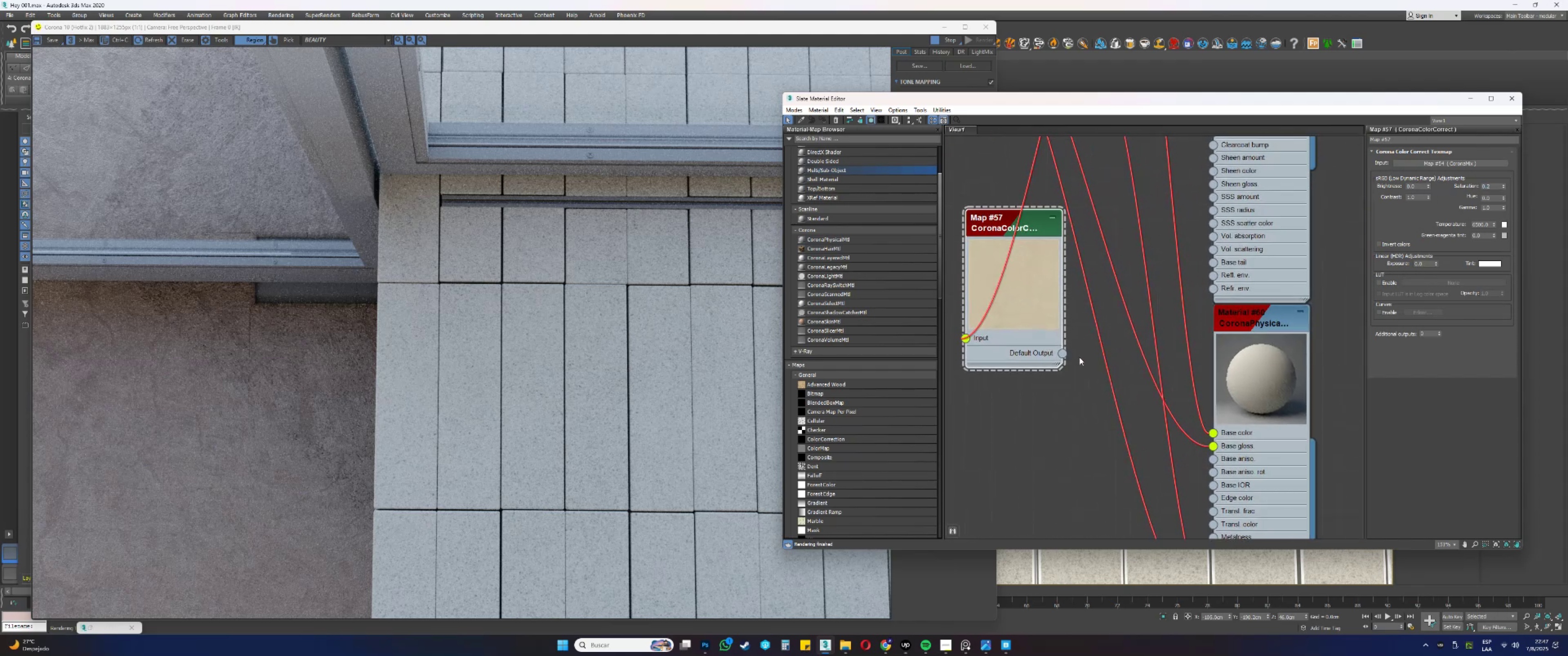 
left_click_drag(start_coordinate=[1063, 354], to_coordinate=[1211, 430])
 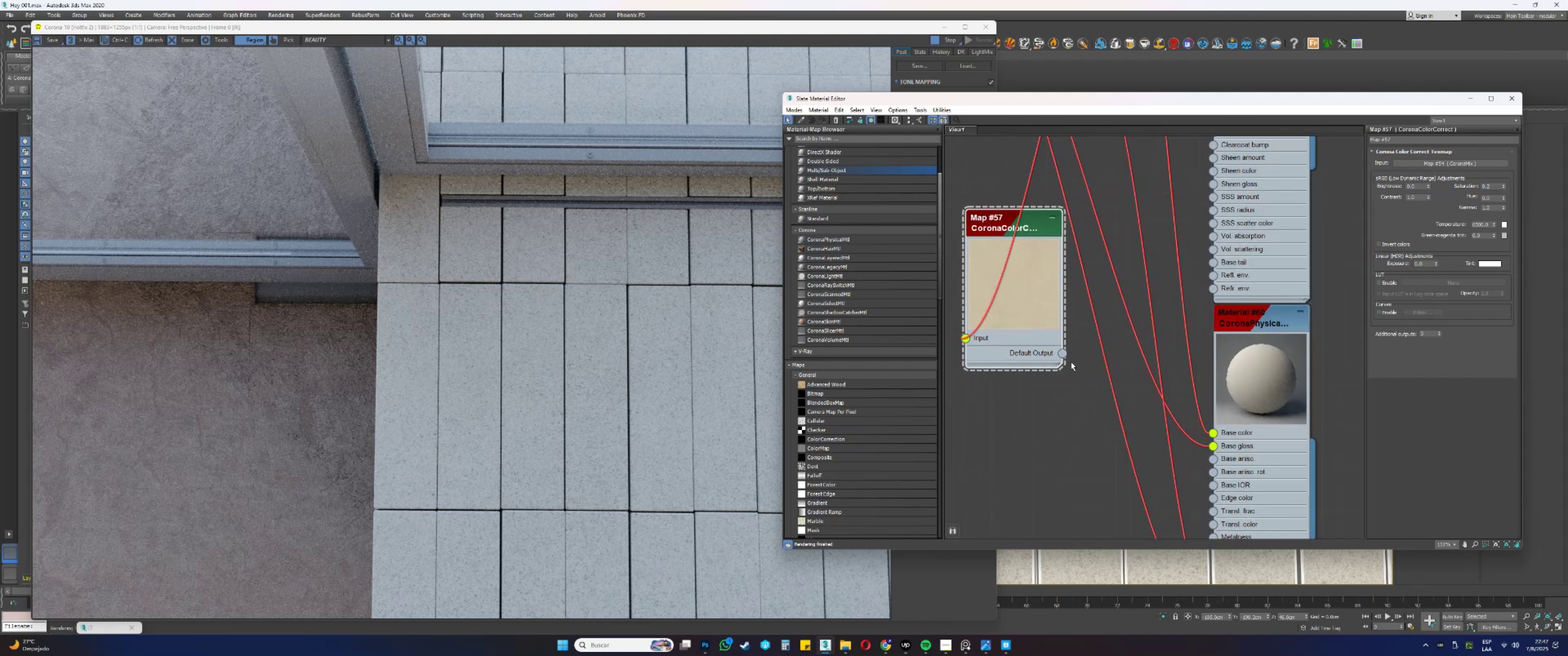 
left_click_drag(start_coordinate=[1063, 355], to_coordinate=[1227, 434])
 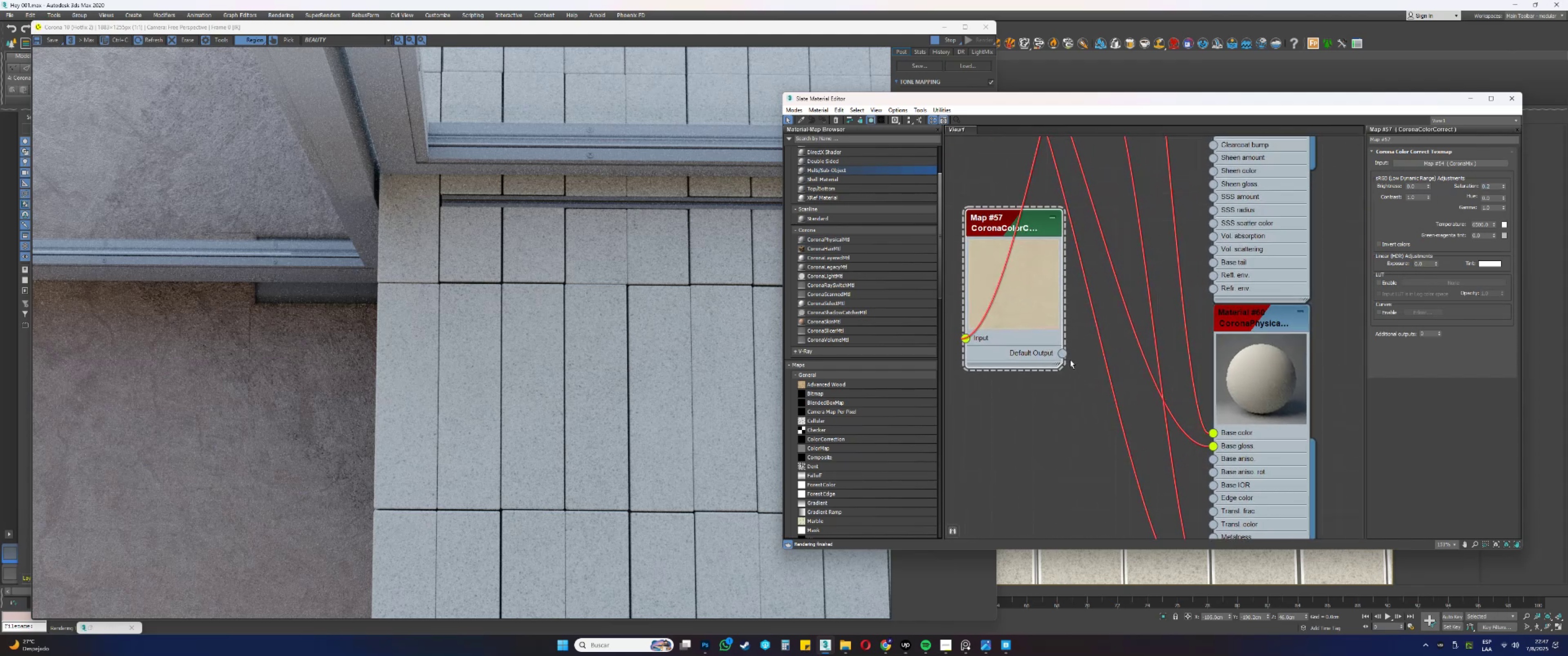 
left_click_drag(start_coordinate=[1066, 354], to_coordinate=[1213, 434])
 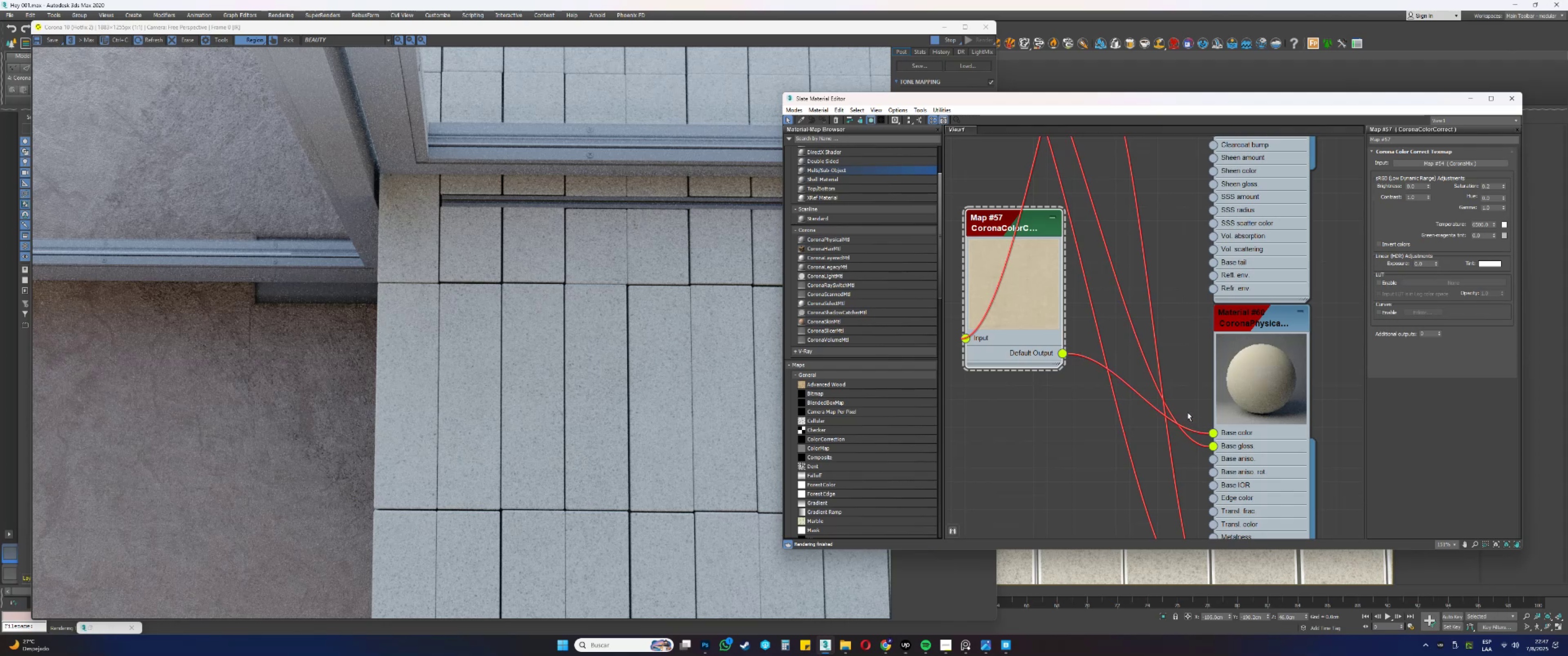 
scroll: coordinate [1135, 370], scroll_direction: down, amount: 14.0
 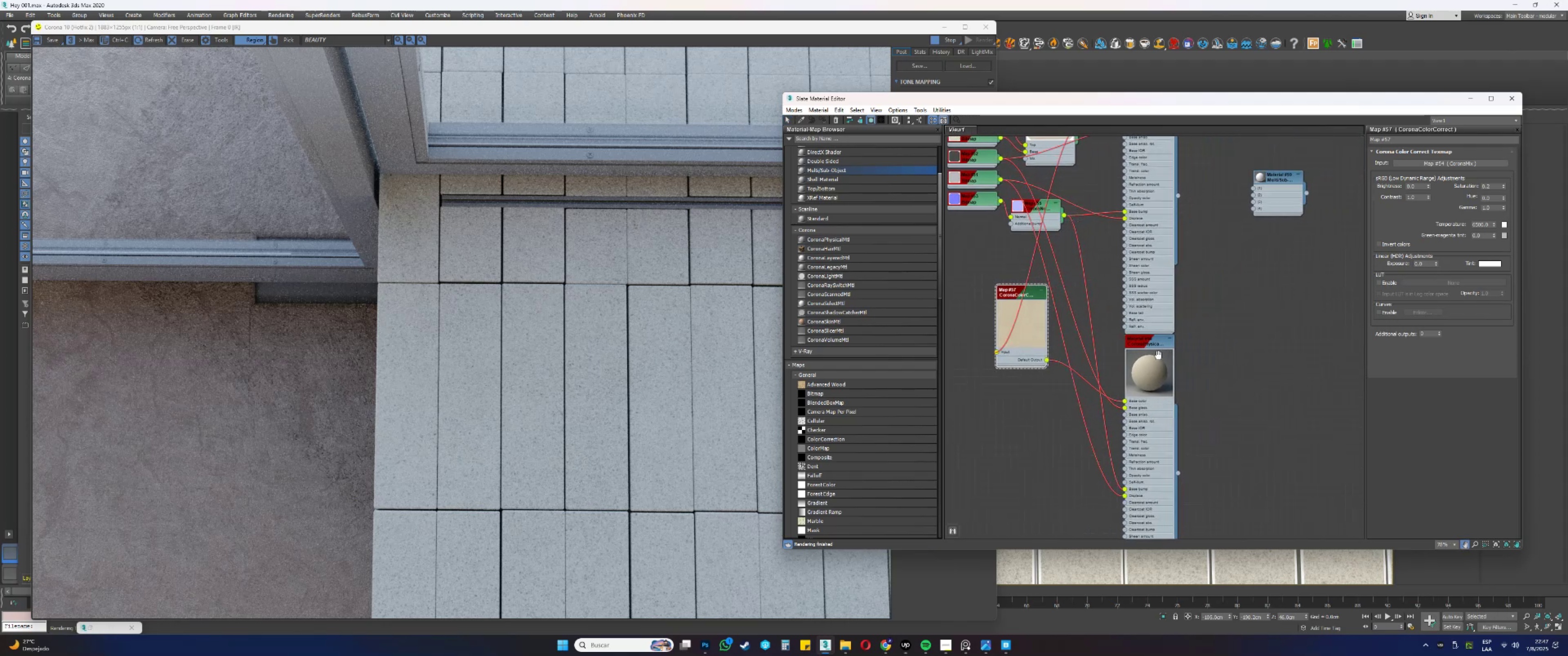 
scroll: coordinate [1146, 357], scroll_direction: up, amount: 3.0
 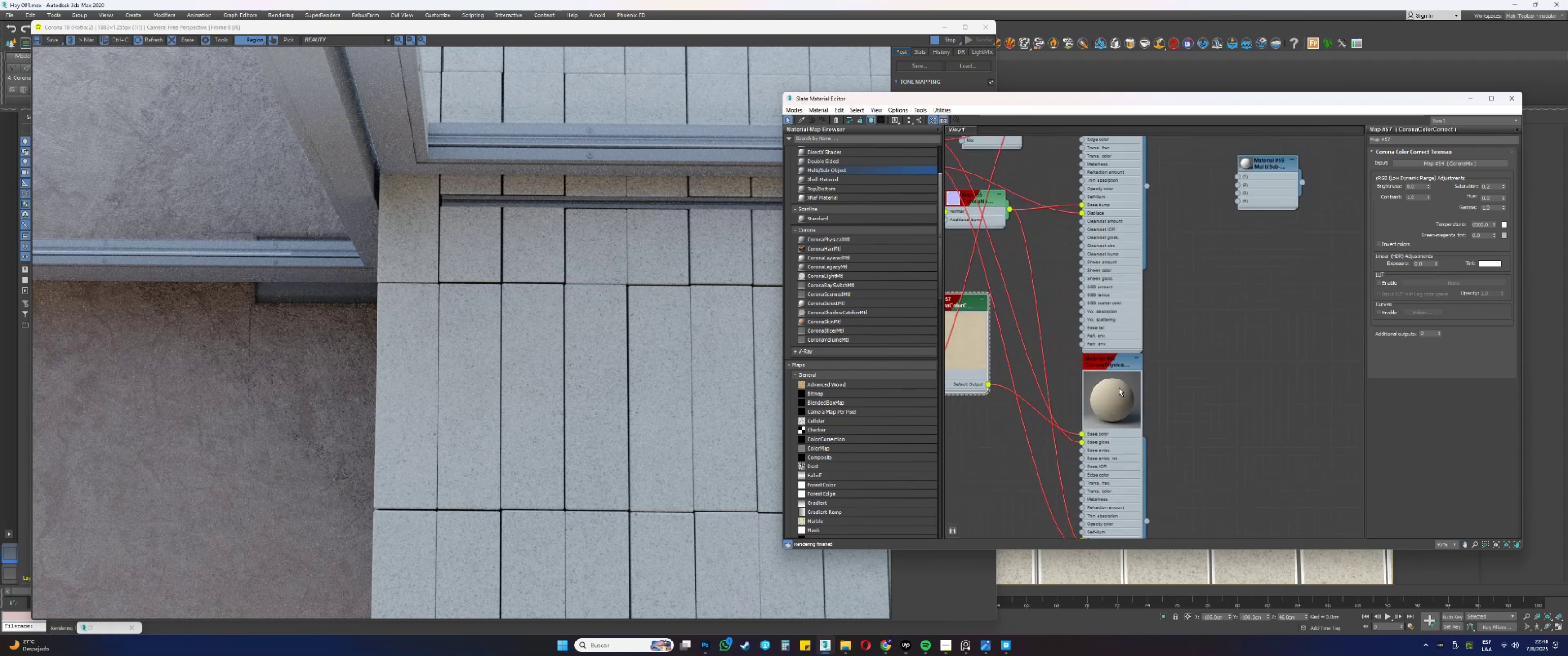 
scroll: coordinate [1118, 386], scroll_direction: down, amount: 3.0
 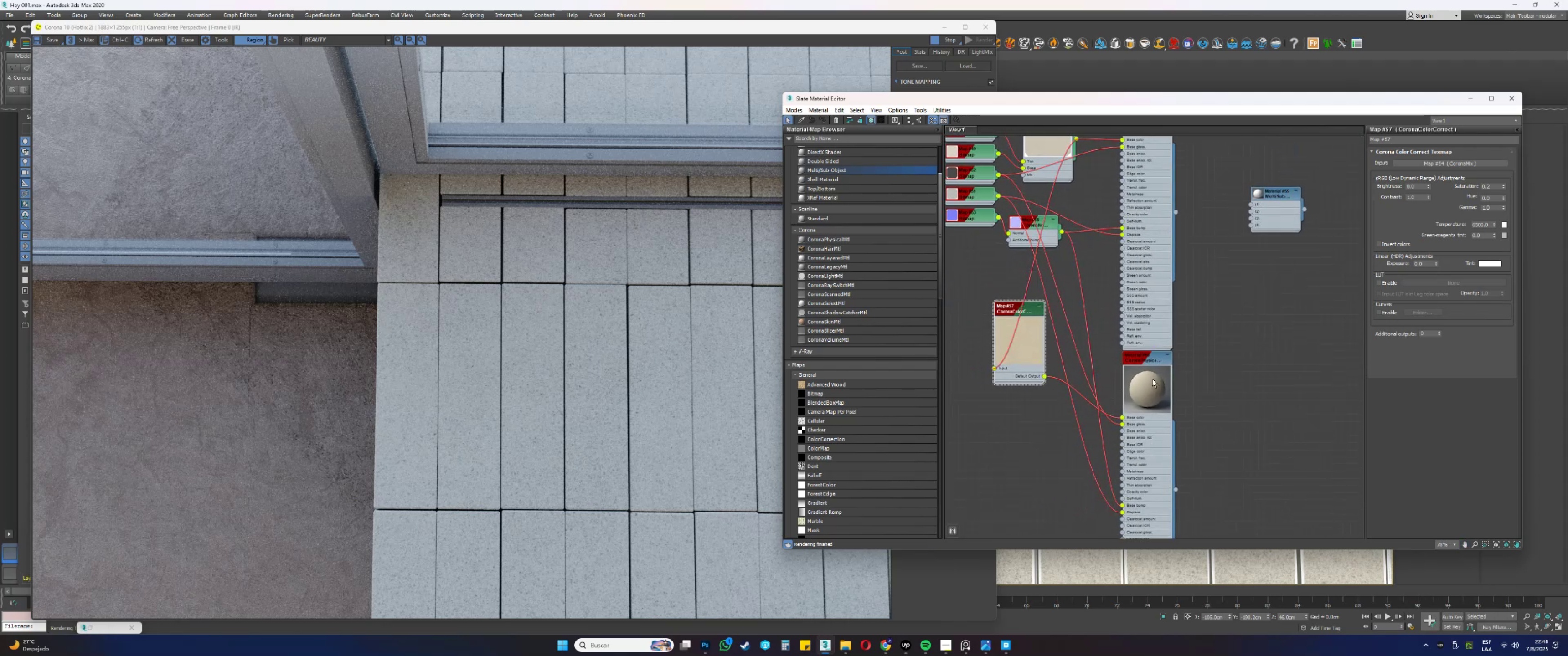 
left_click_drag(start_coordinate=[1142, 376], to_coordinate=[1205, 223])
 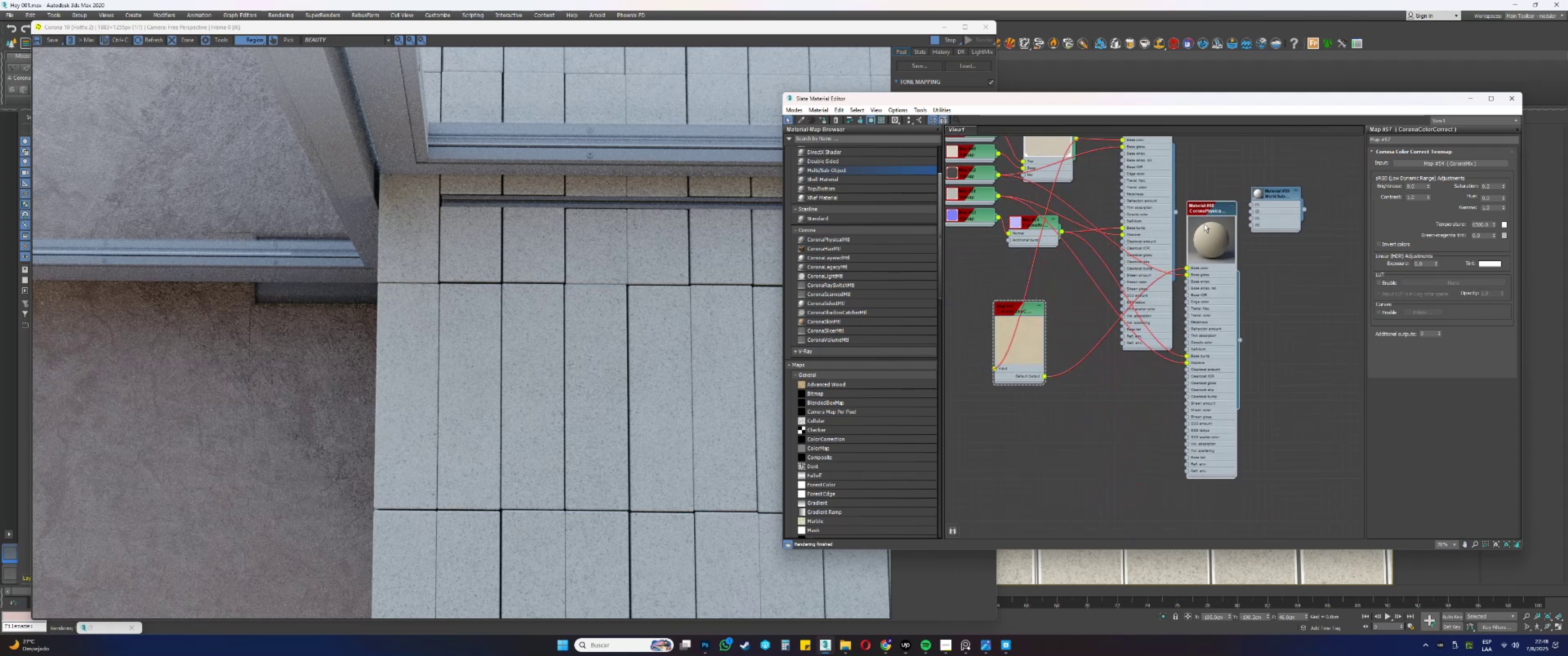 
left_click_drag(start_coordinate=[1205, 225], to_coordinate=[1199, 231])
 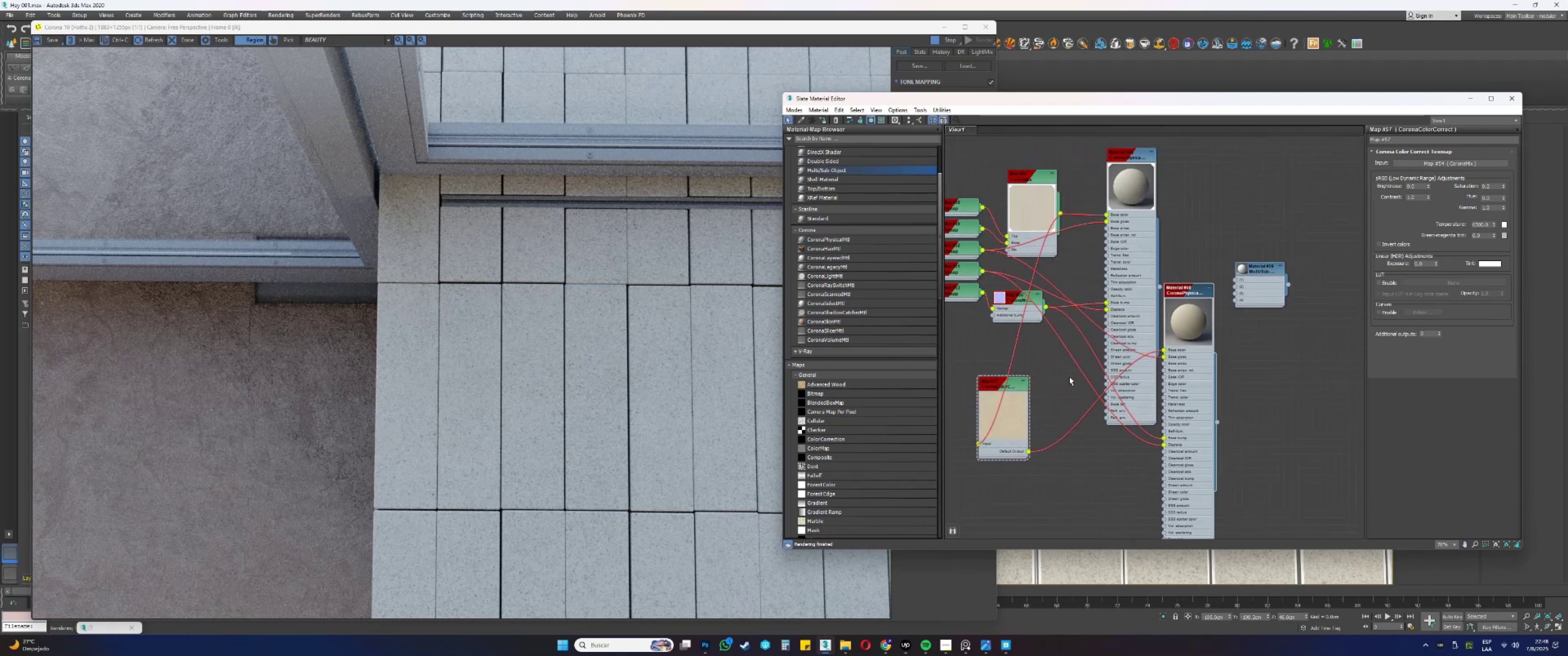 
left_click_drag(start_coordinate=[991, 408], to_coordinate=[1037, 379])
 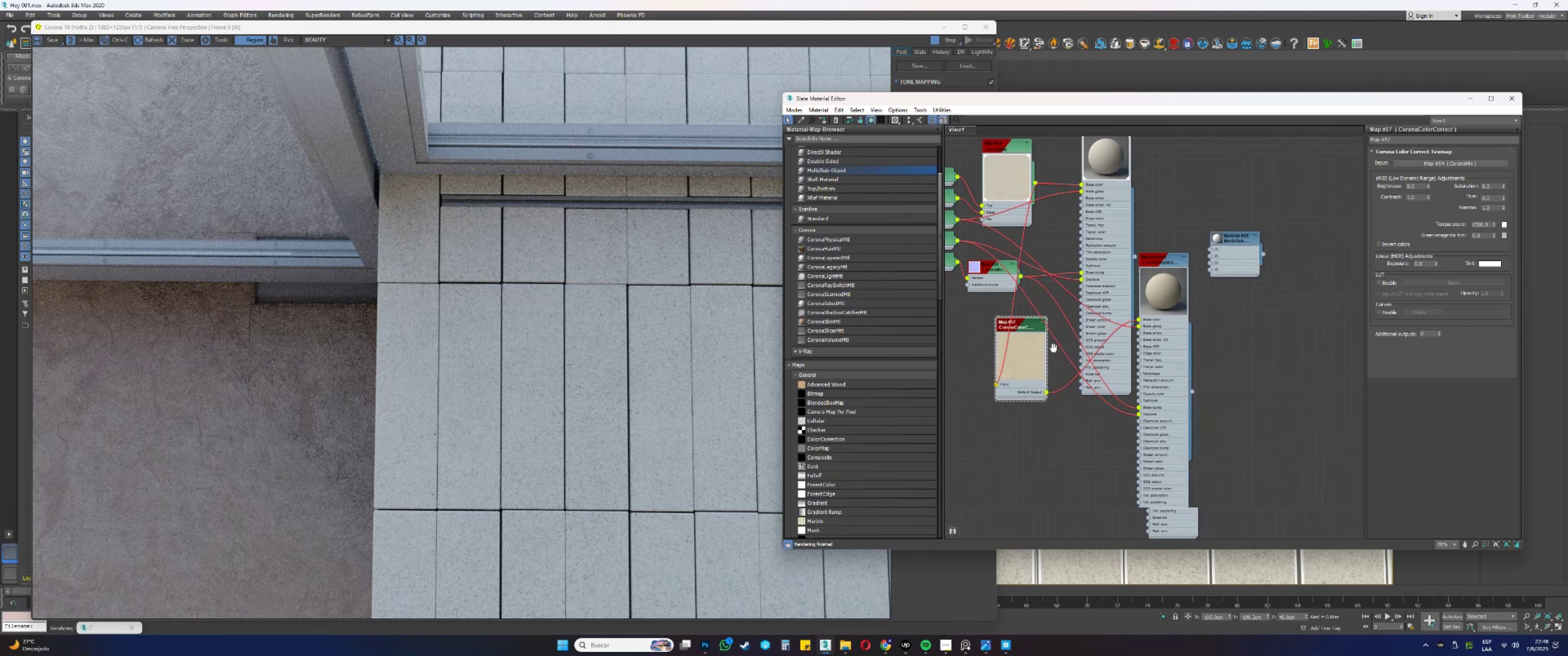 
hold_key(key=ControlLeft, duration=0.36)
left_click([1173, 274])
 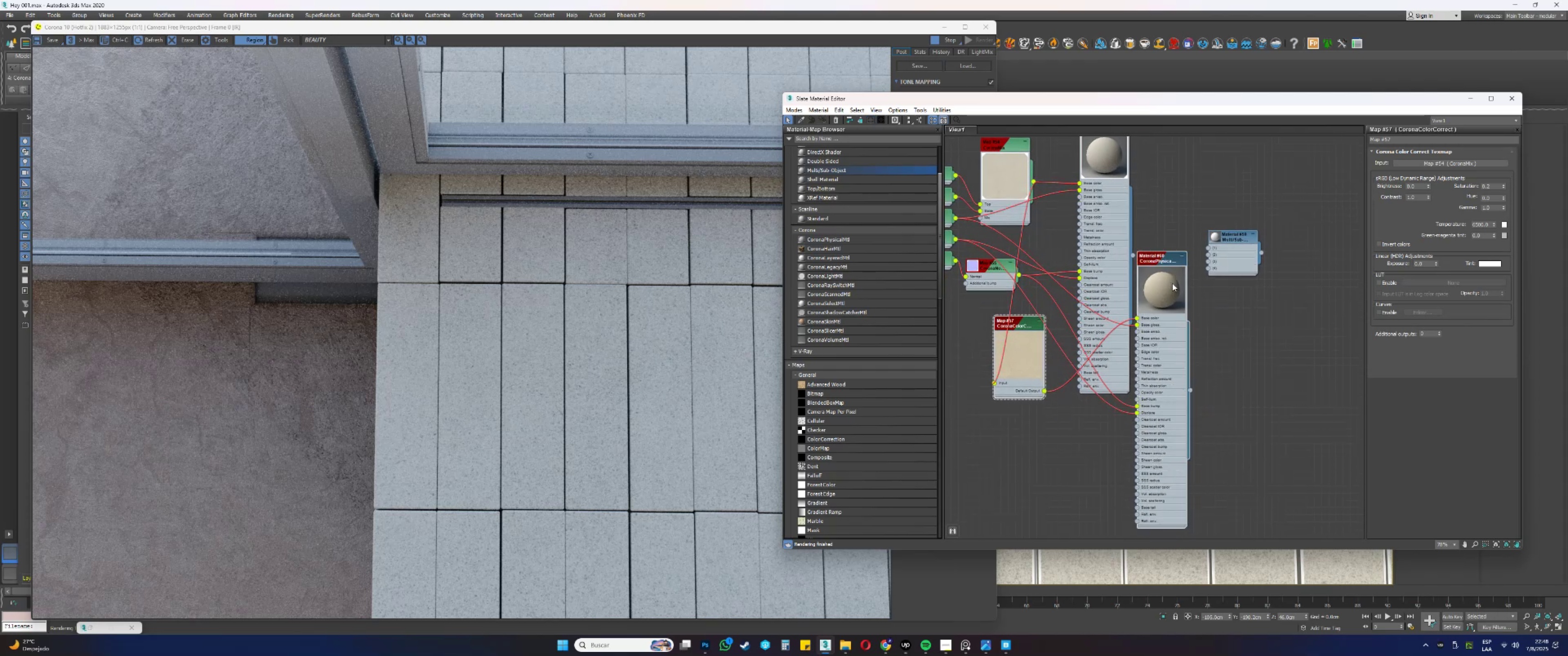 
hold_key(key=ShiftLeft, duration=0.34)
left_click_drag(start_coordinate=[1171, 277], to_coordinate=[1248, 368])
 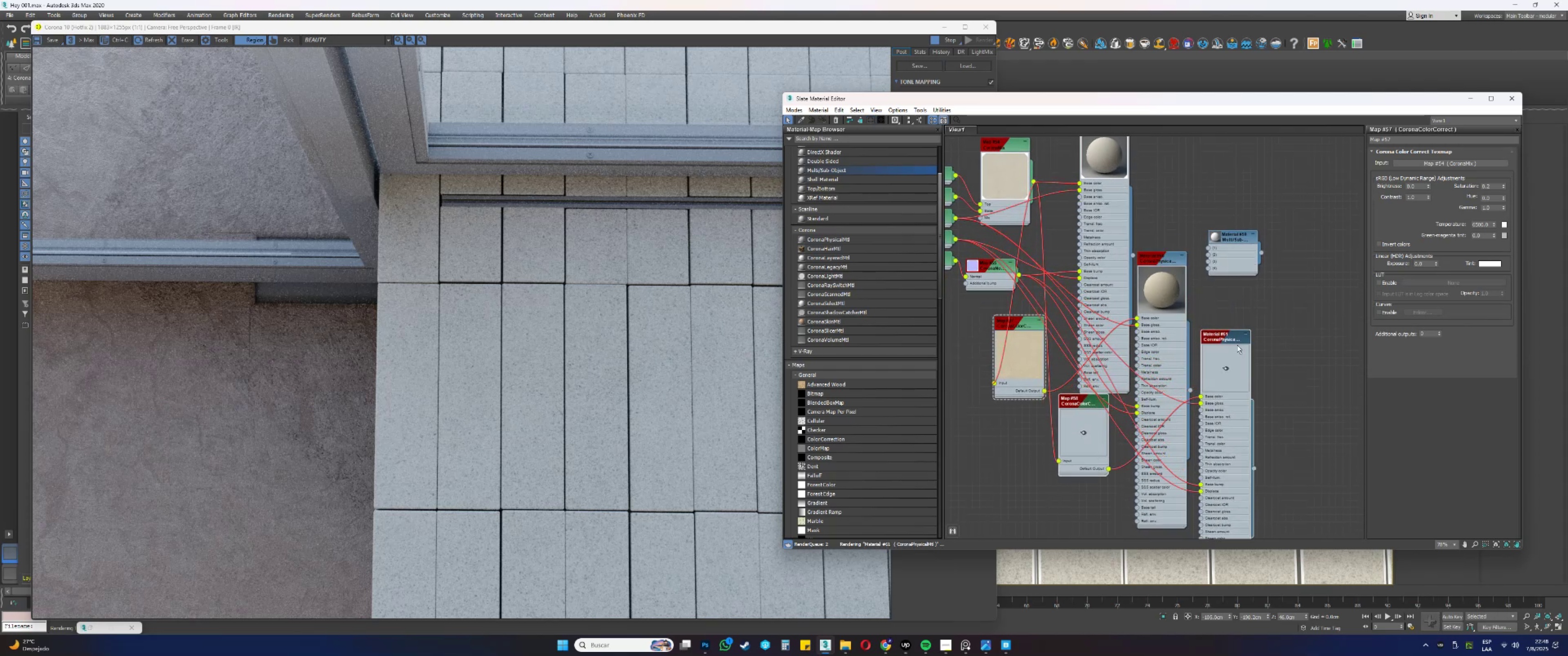 
scroll: coordinate [1165, 226], scroll_direction: up, amount: 4.0
 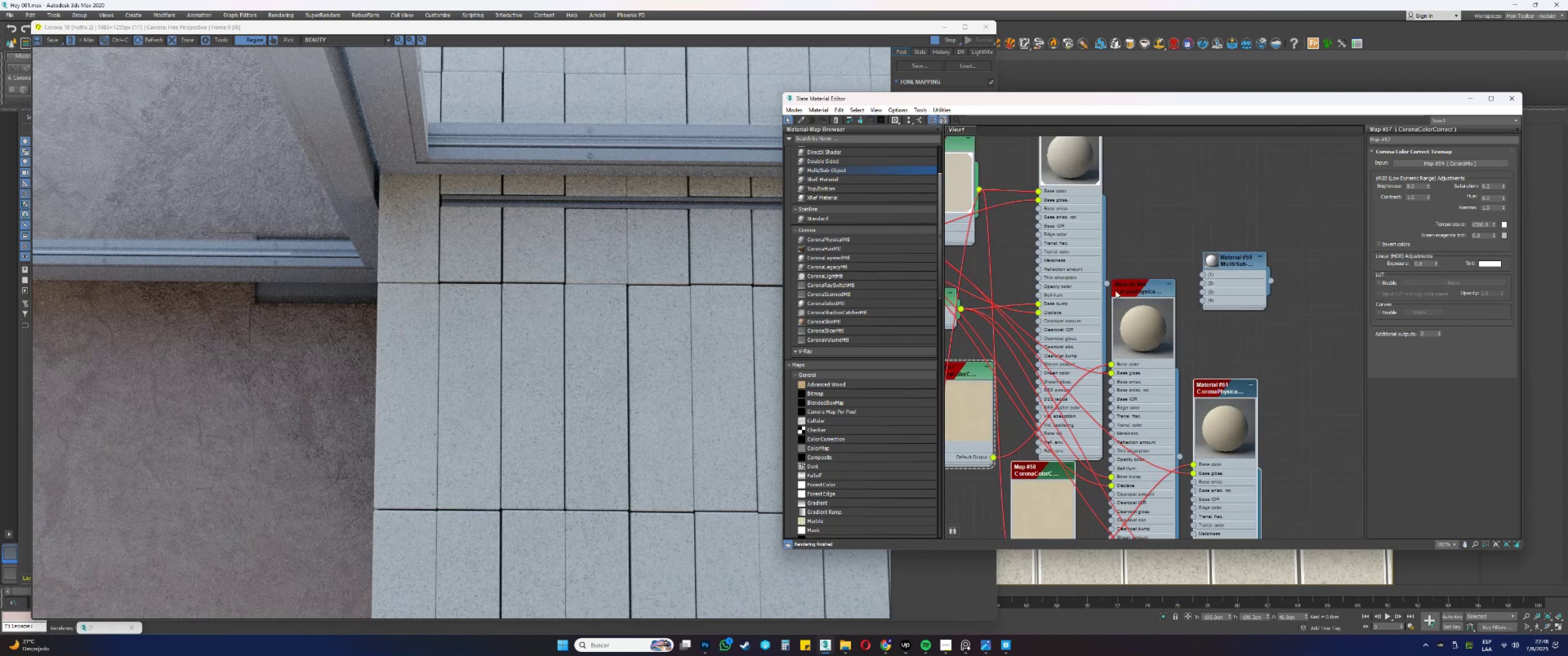 
left_click_drag(start_coordinate=[1107, 282], to_coordinate=[1201, 273])
 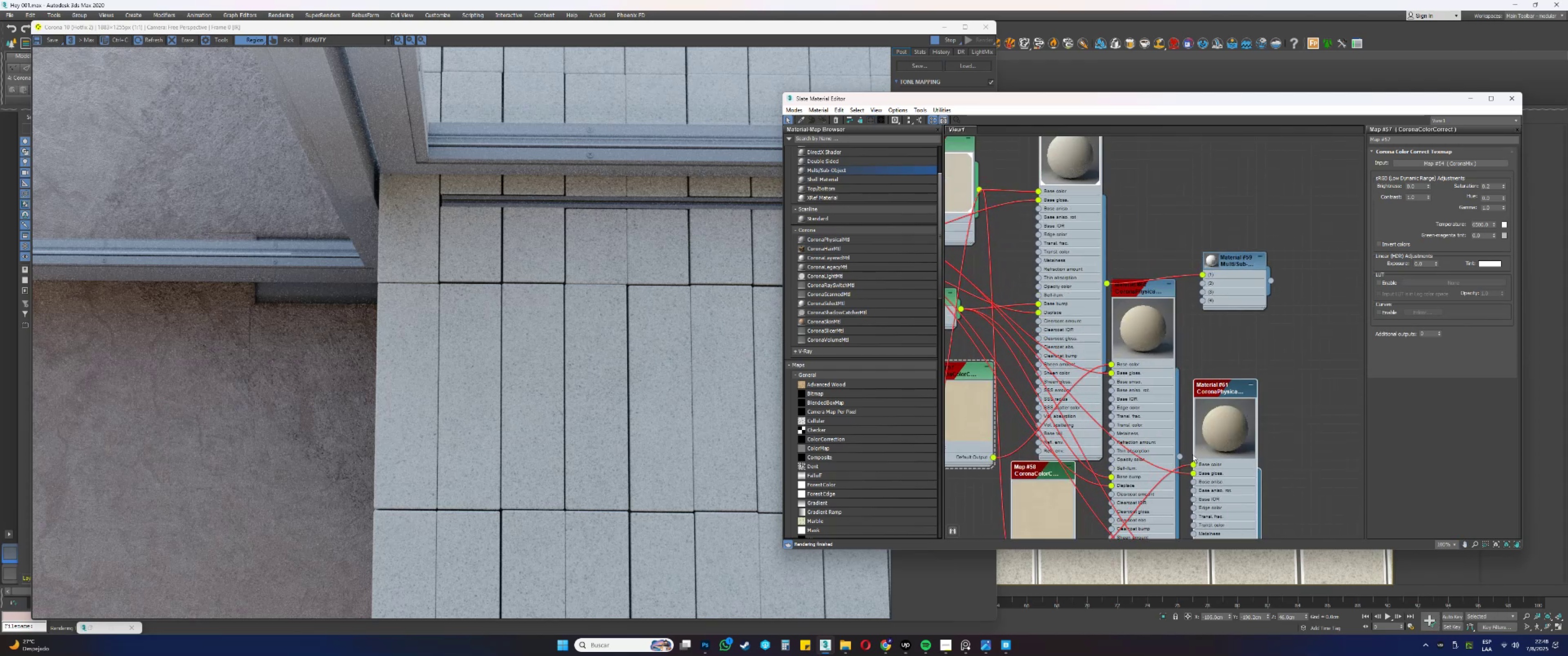 
left_click_drag(start_coordinate=[1178, 457], to_coordinate=[1201, 285])
 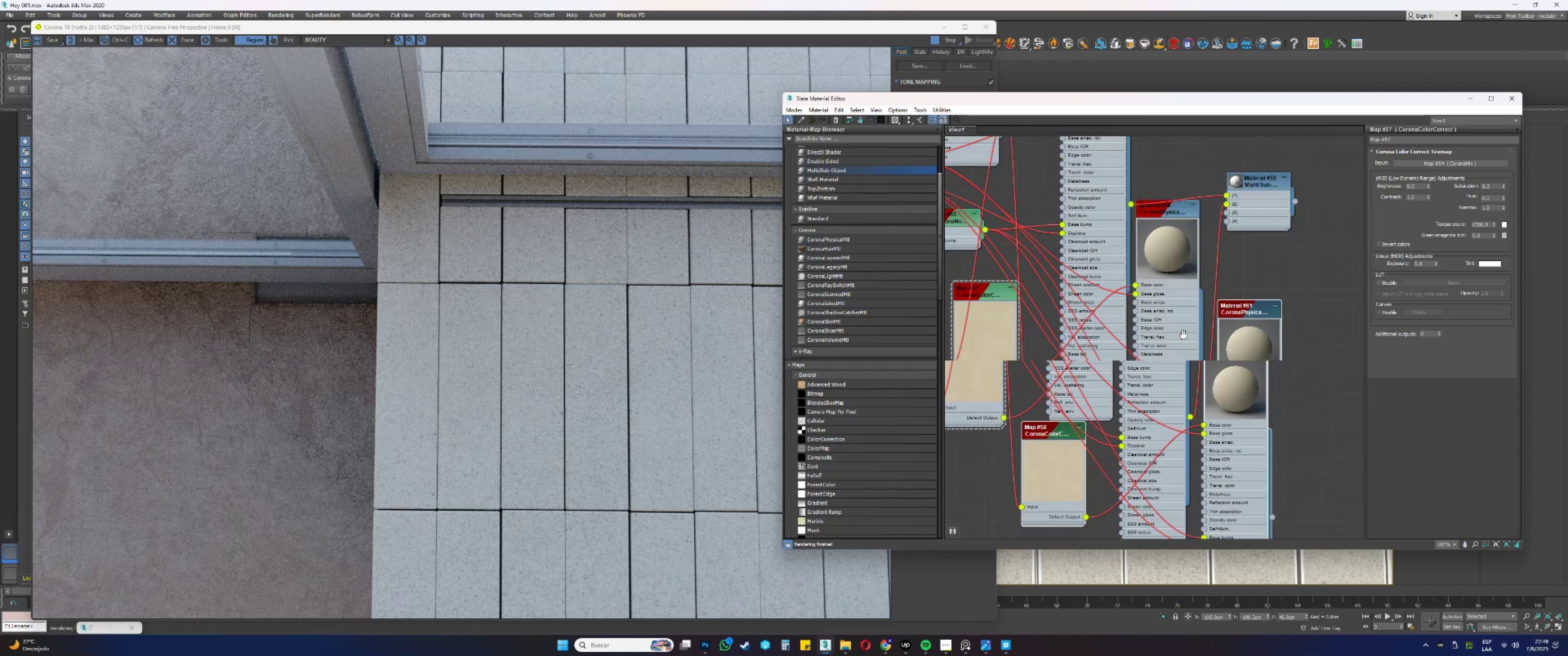 
scroll: coordinate [1114, 394], scroll_direction: up, amount: 3.0
 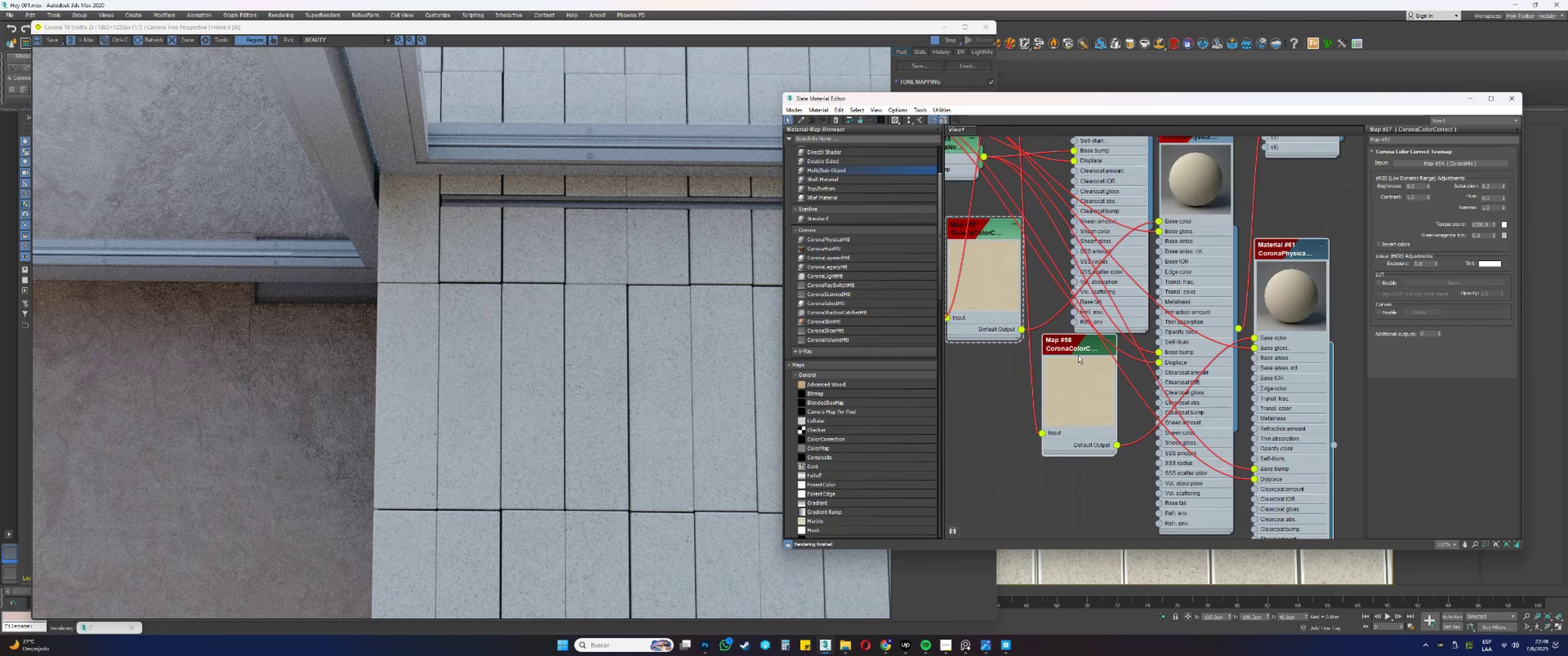 
double_click([1077, 348])
 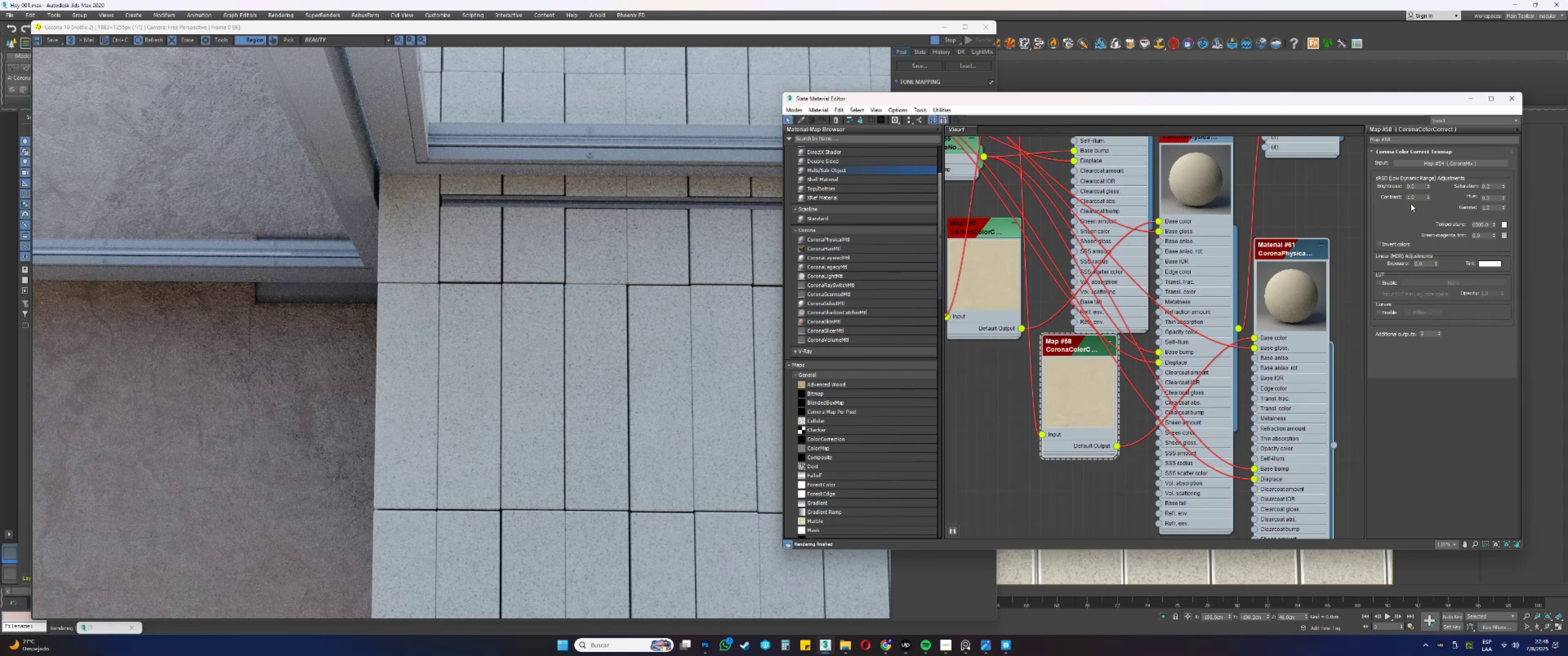 
left_click_drag(start_coordinate=[1418, 198], to_coordinate=[1373, 196])
 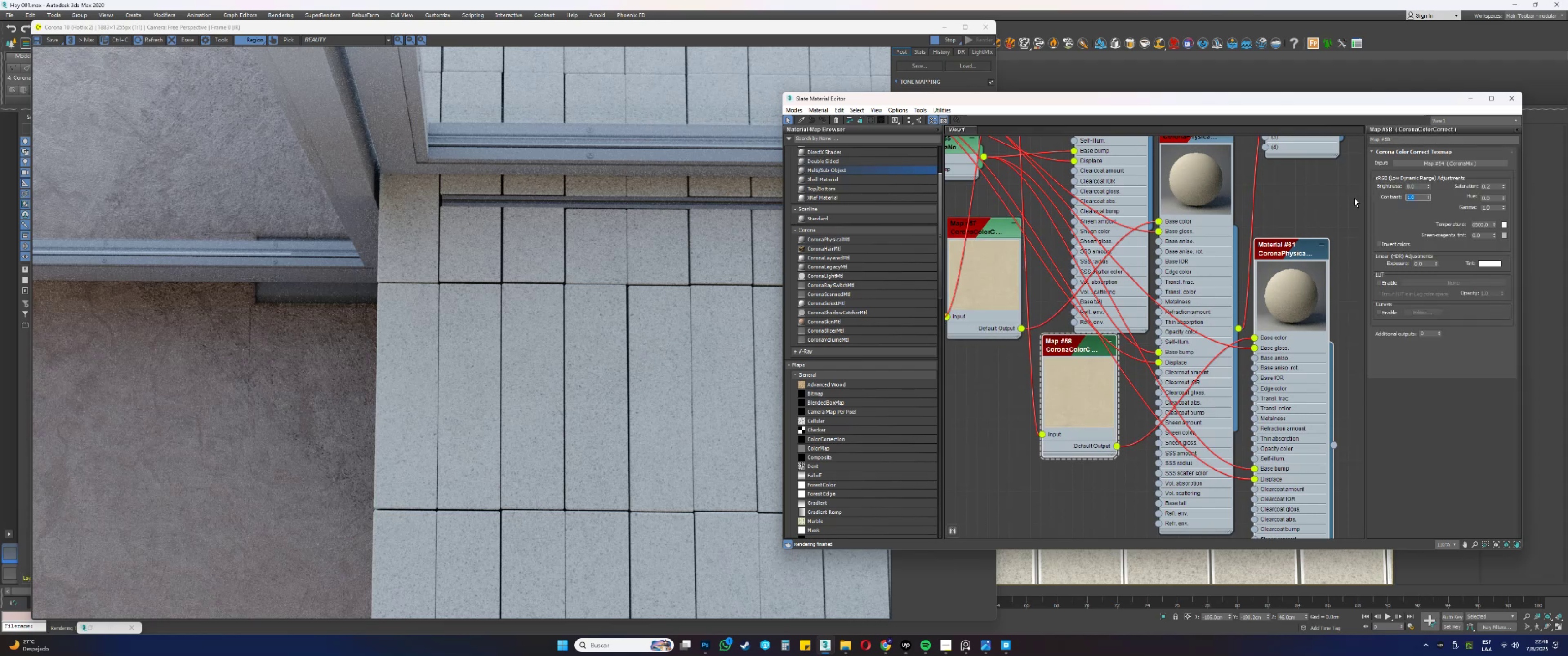 
key(Numpad1)
 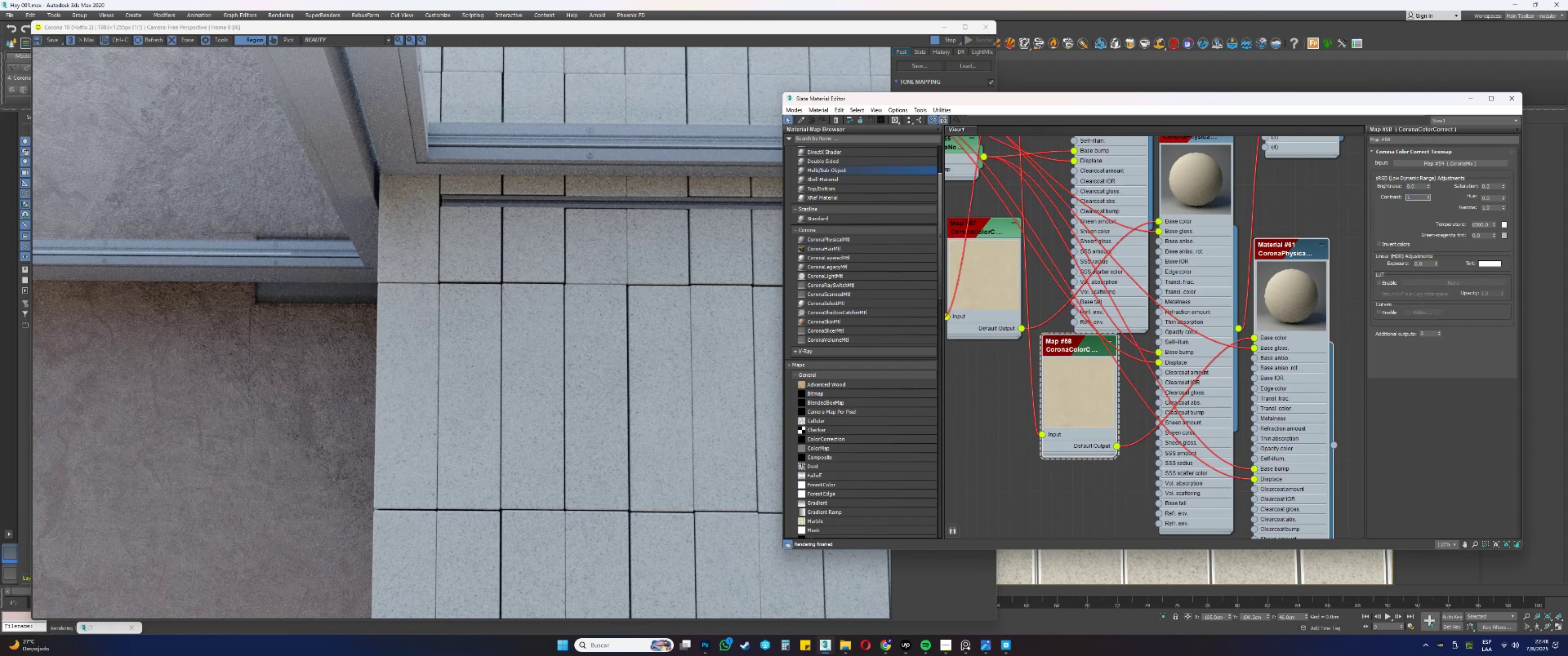 
key(NumpadDecimal)
 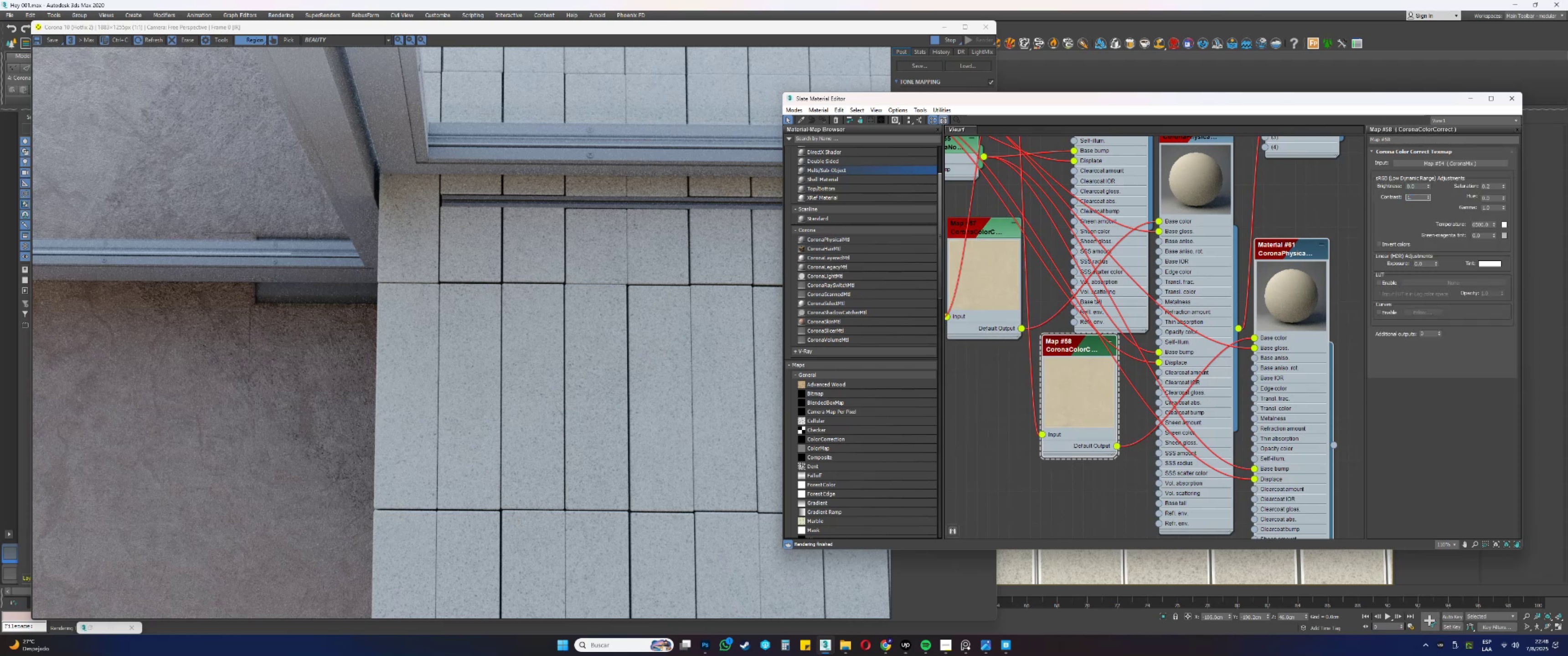 
key(Numpad2)
 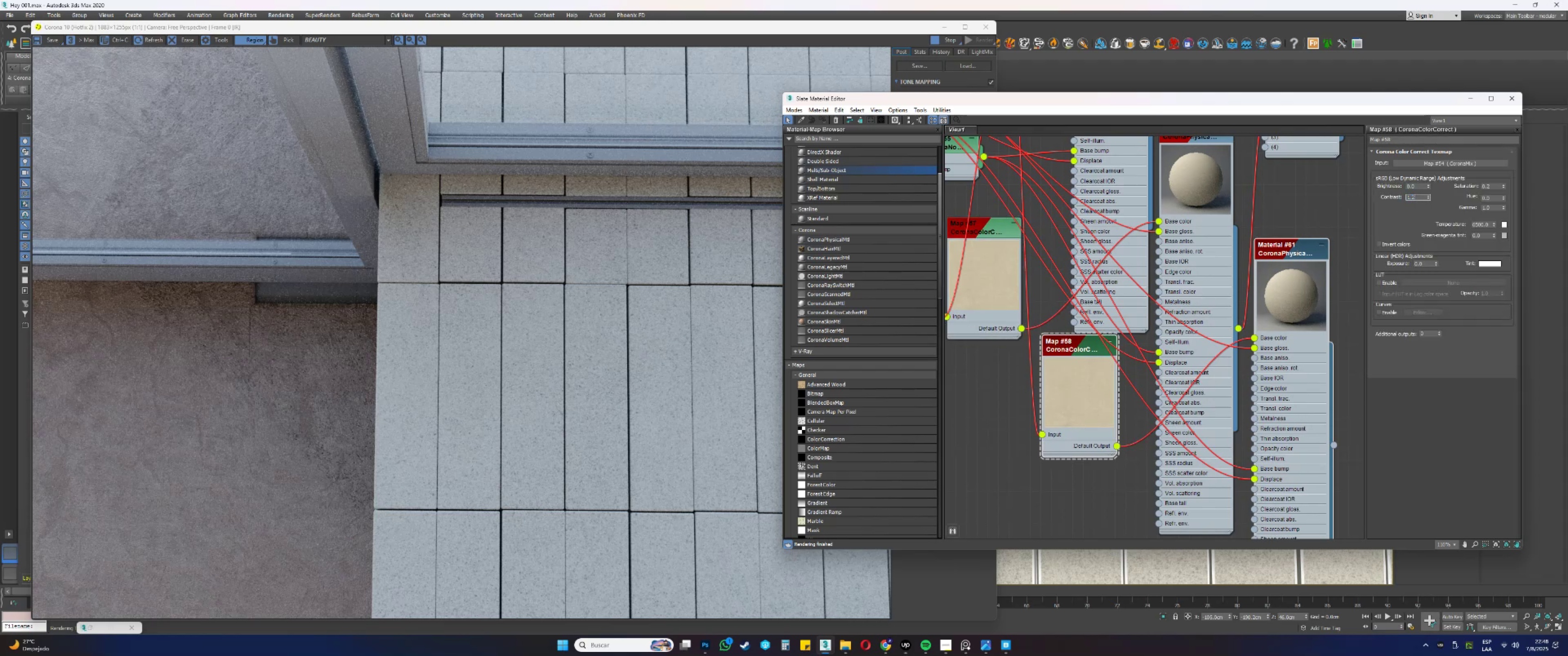 
key(NumpadEnter)
 